 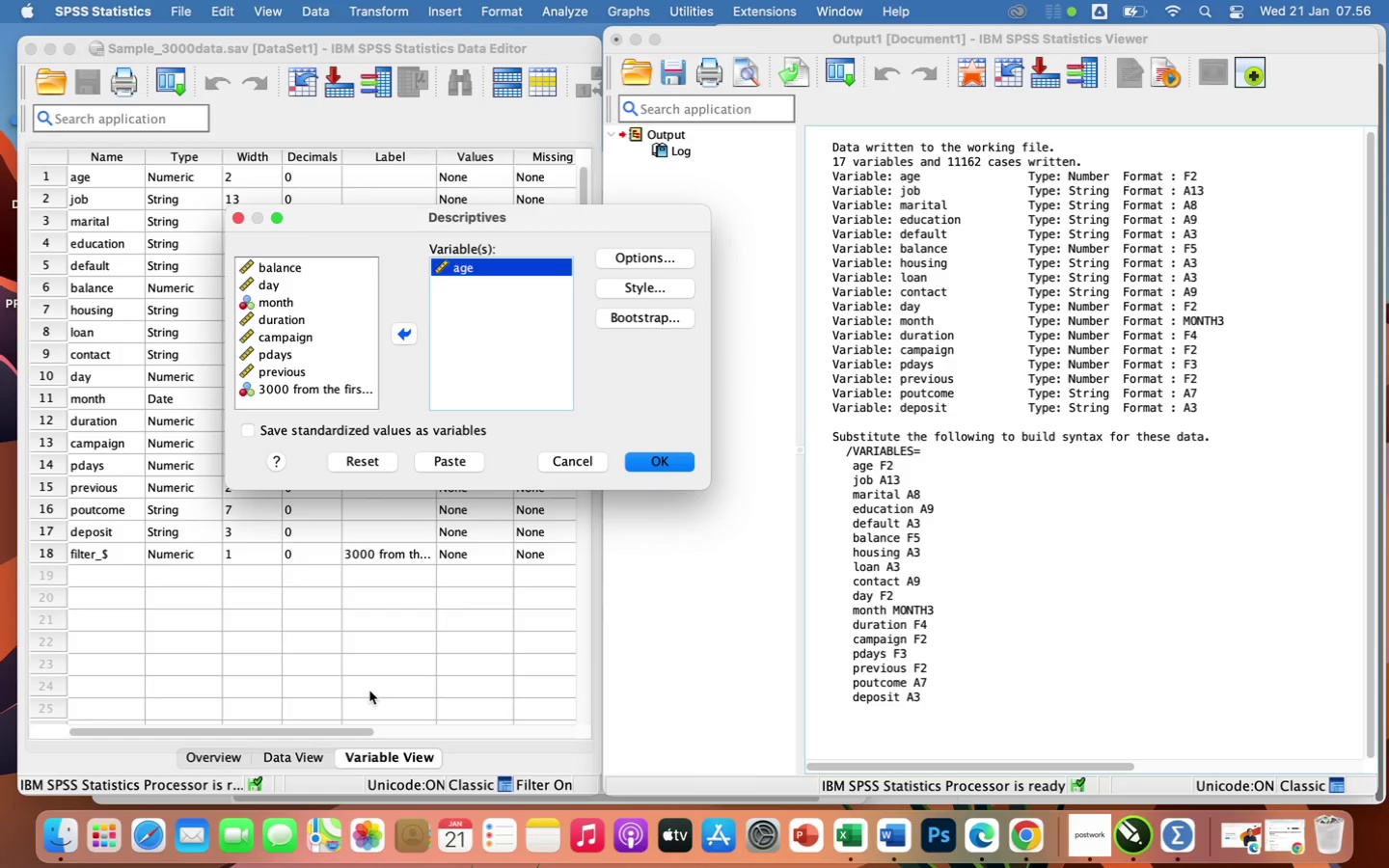 
left_click([296, 266])
 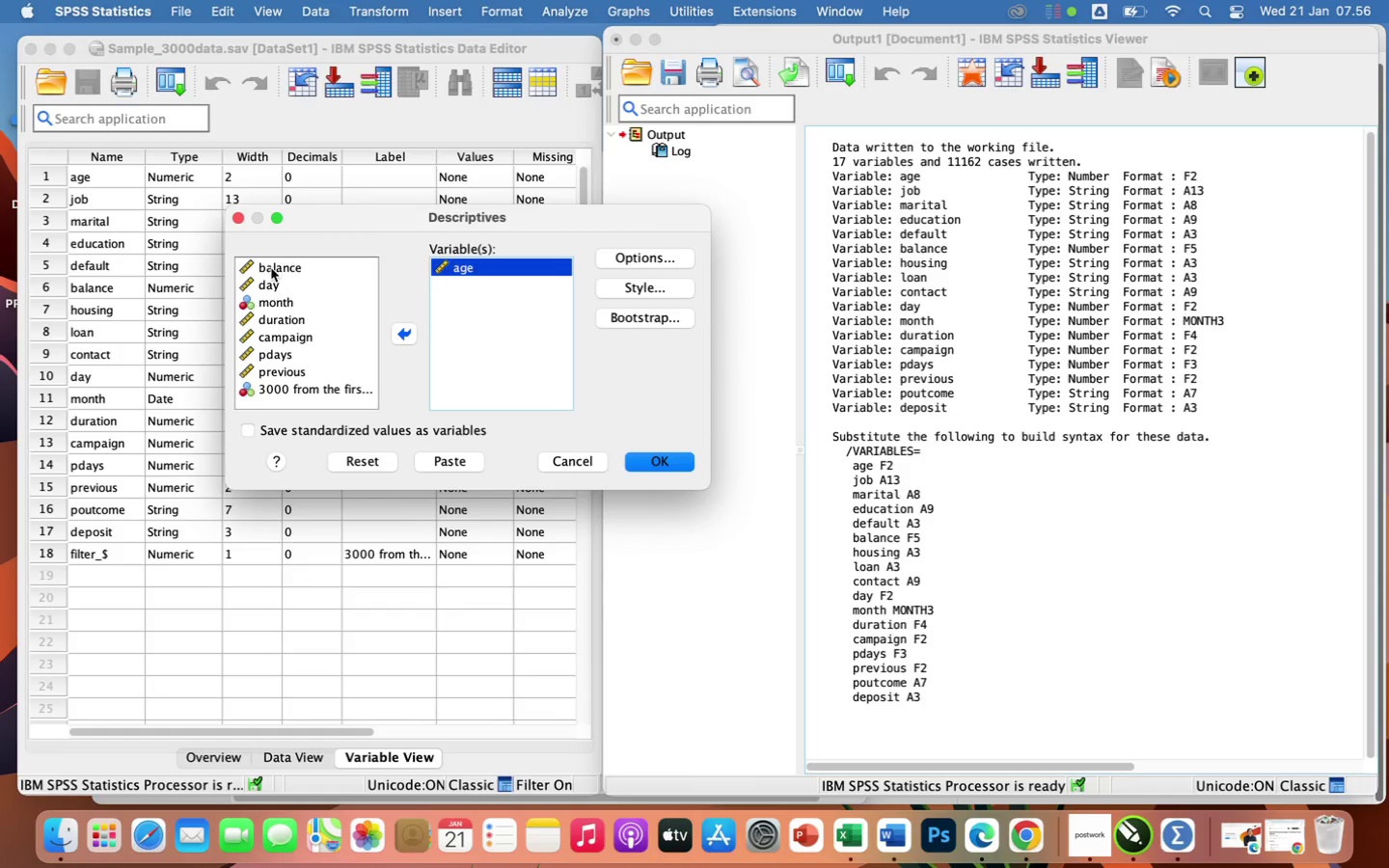 
left_click([271, 265])
 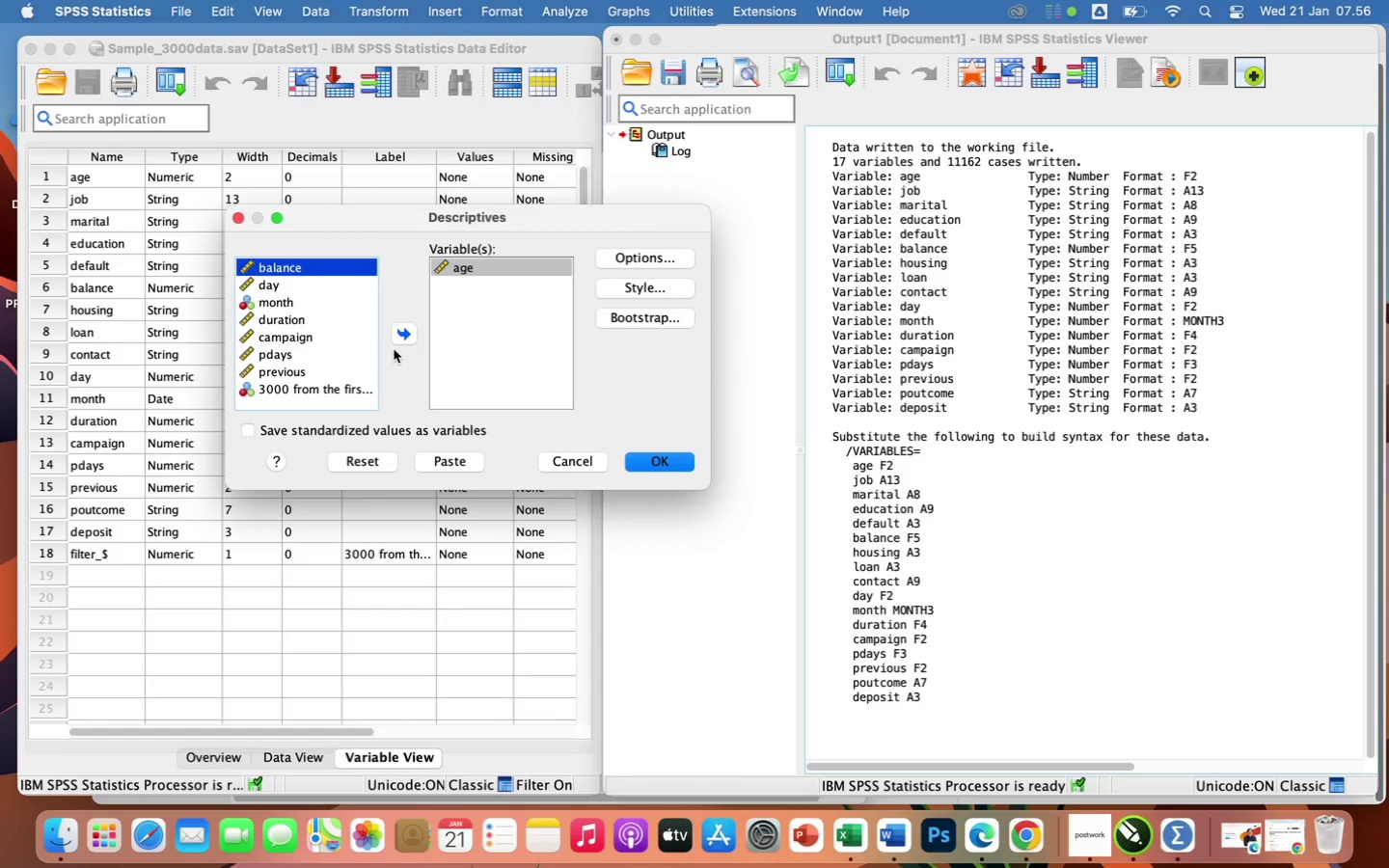 
left_click([405, 334])
 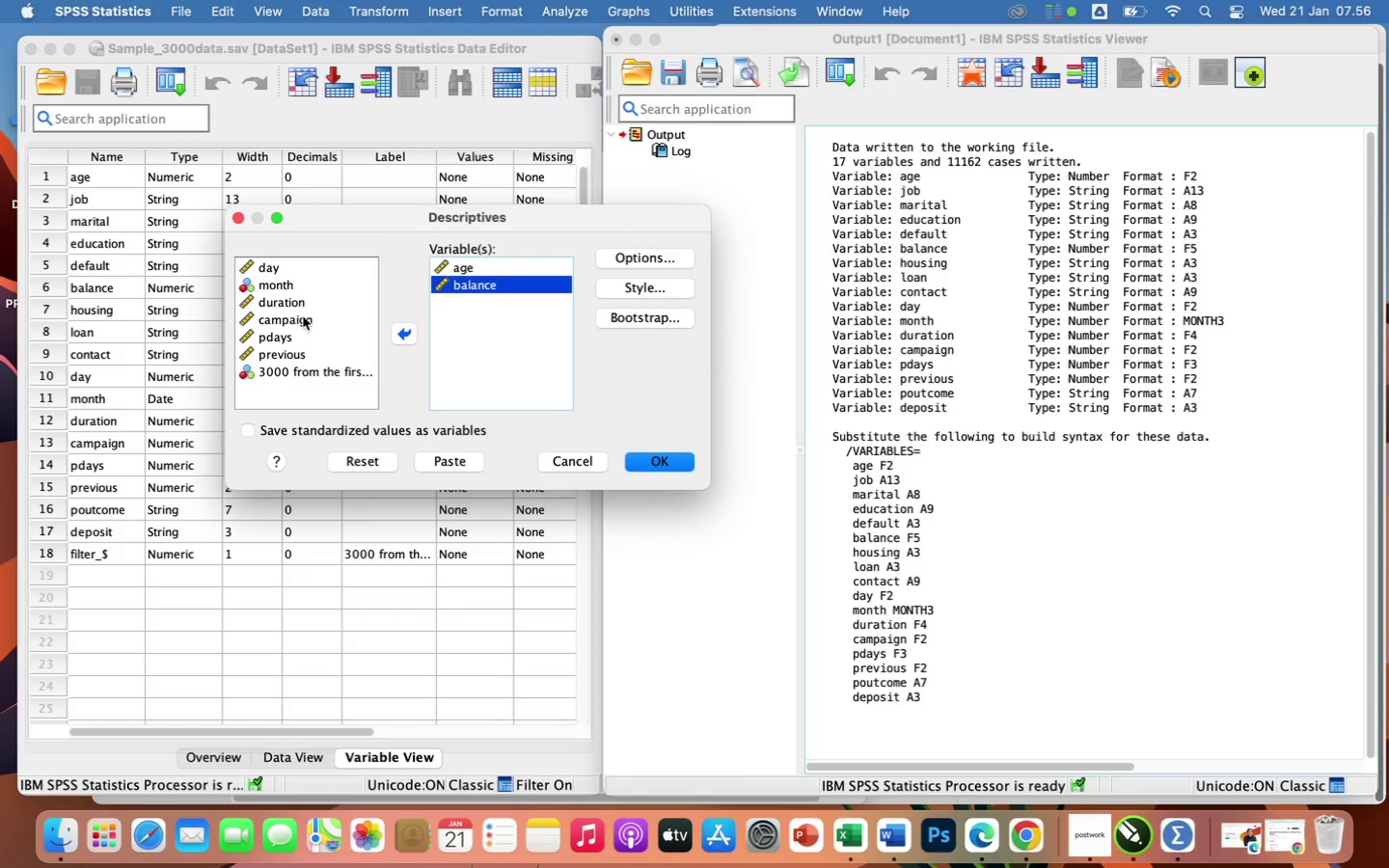 
left_click([300, 321])
 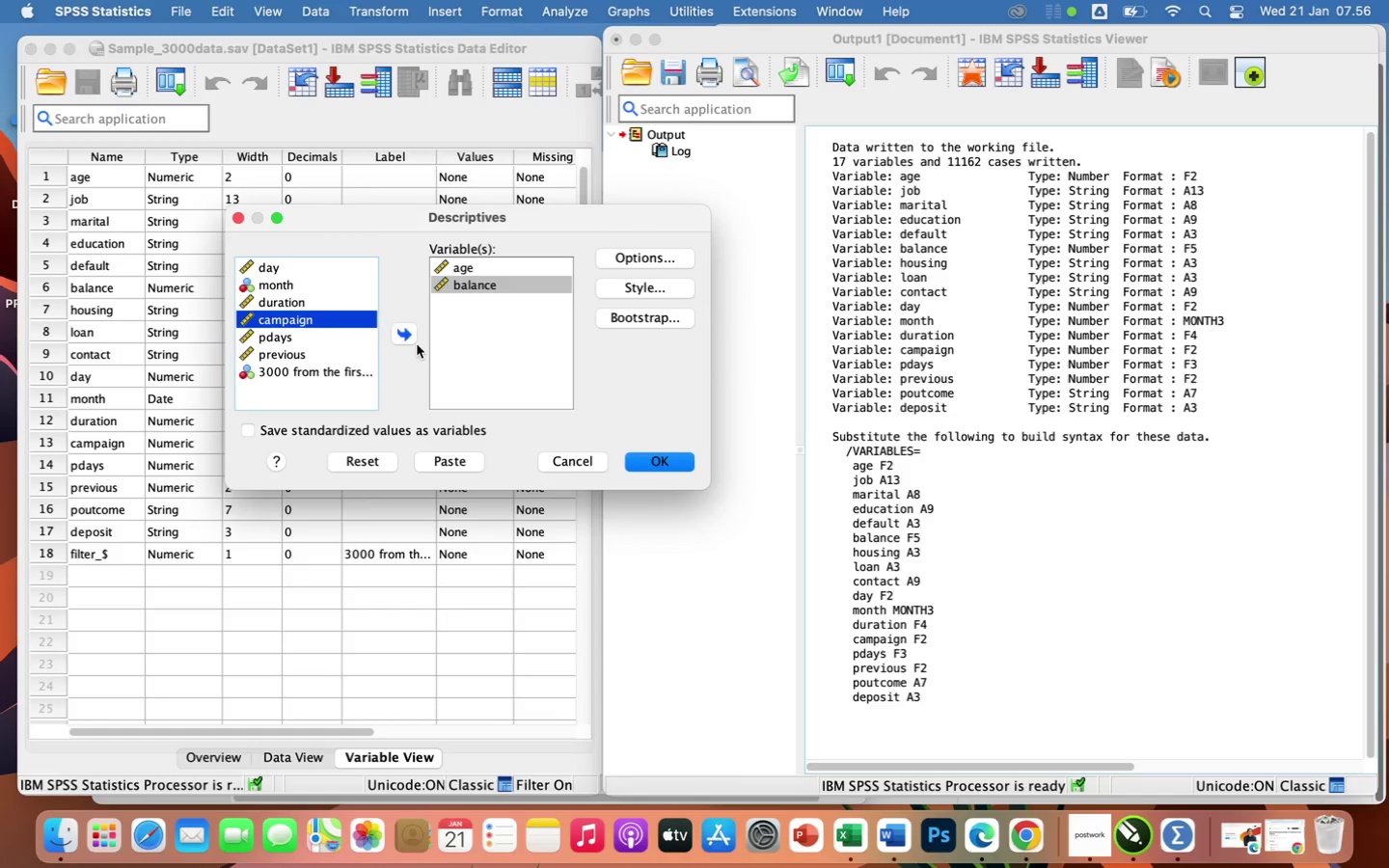 
left_click([410, 336])
 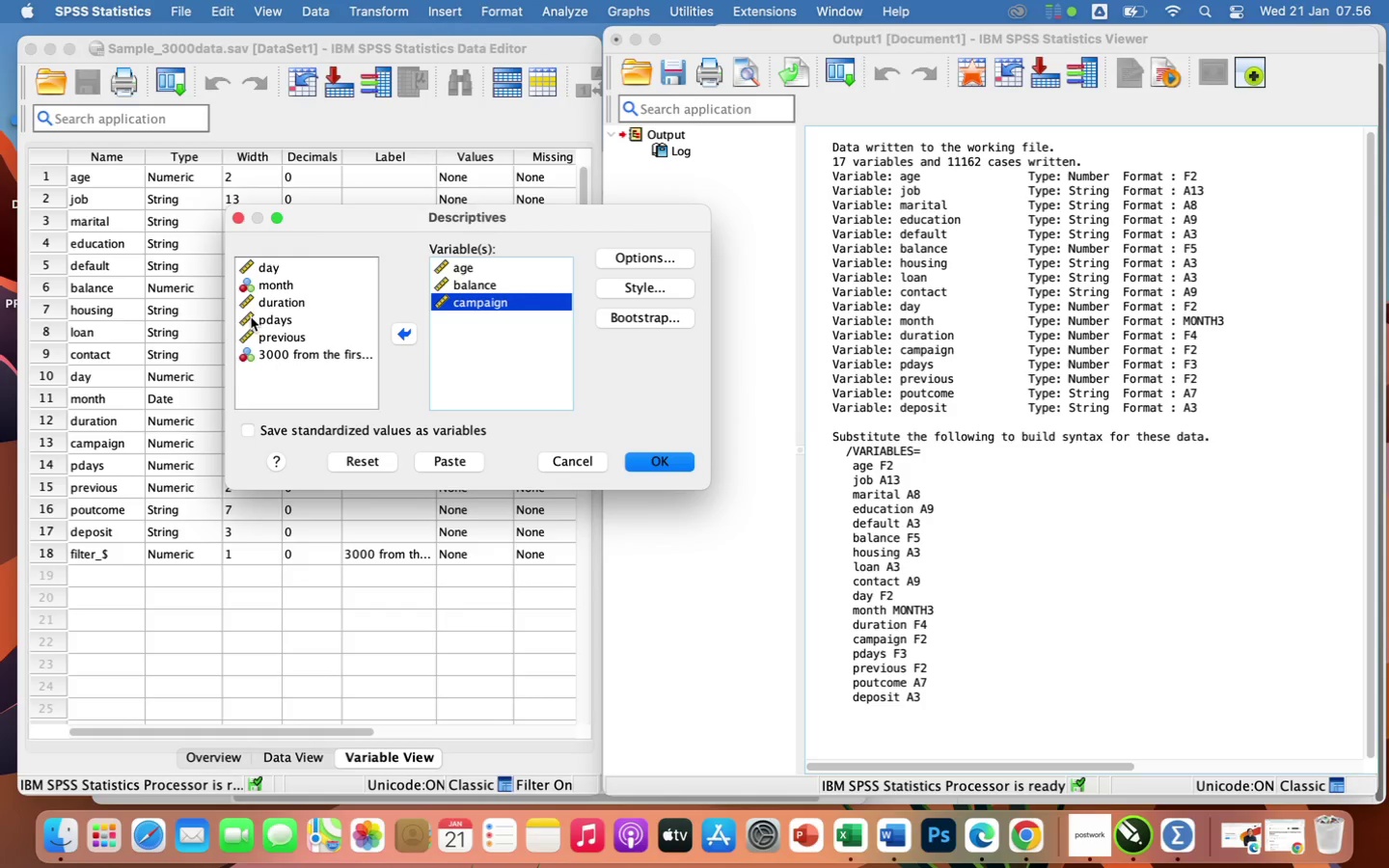 
left_click([284, 303])
 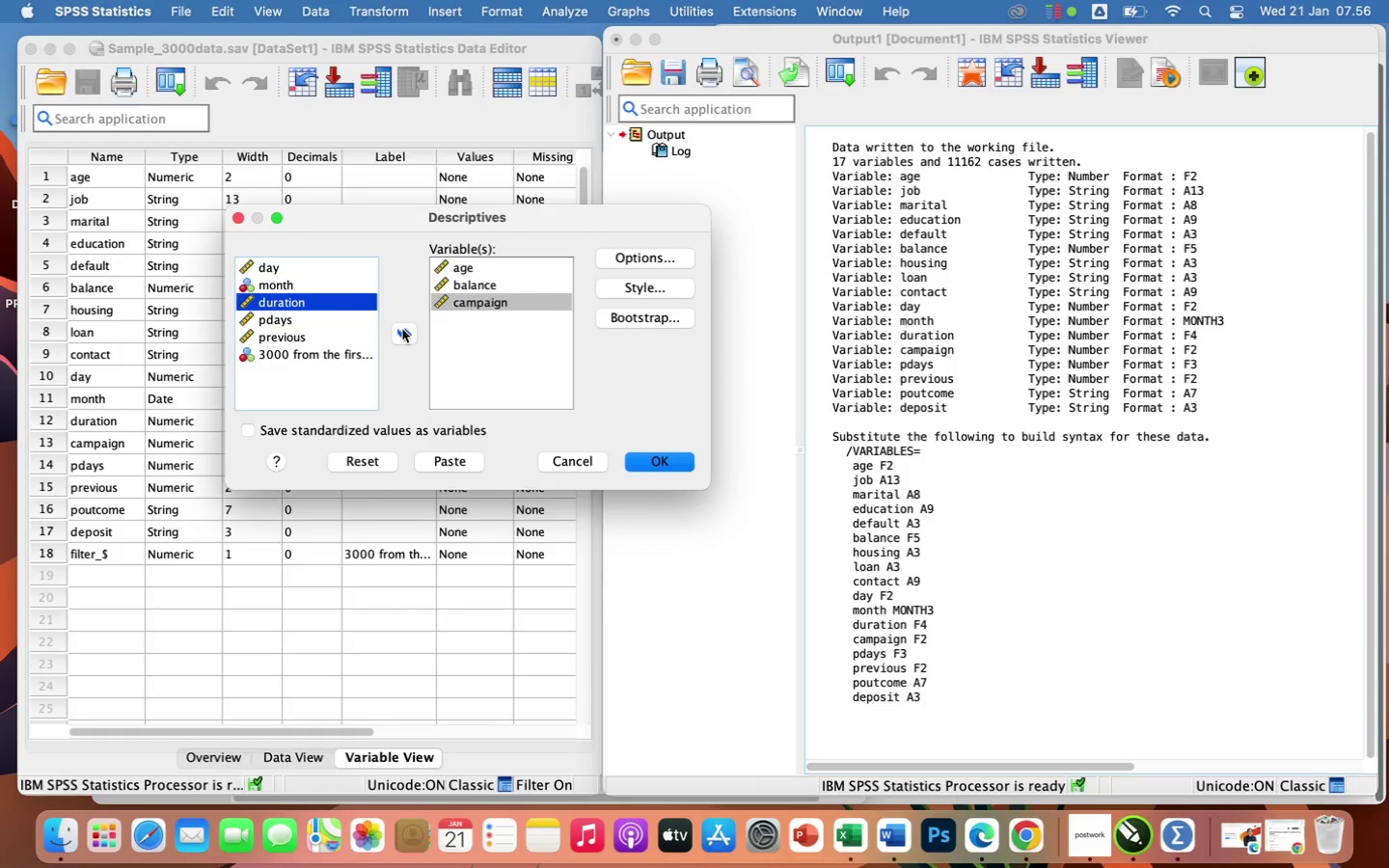 
left_click([403, 329])
 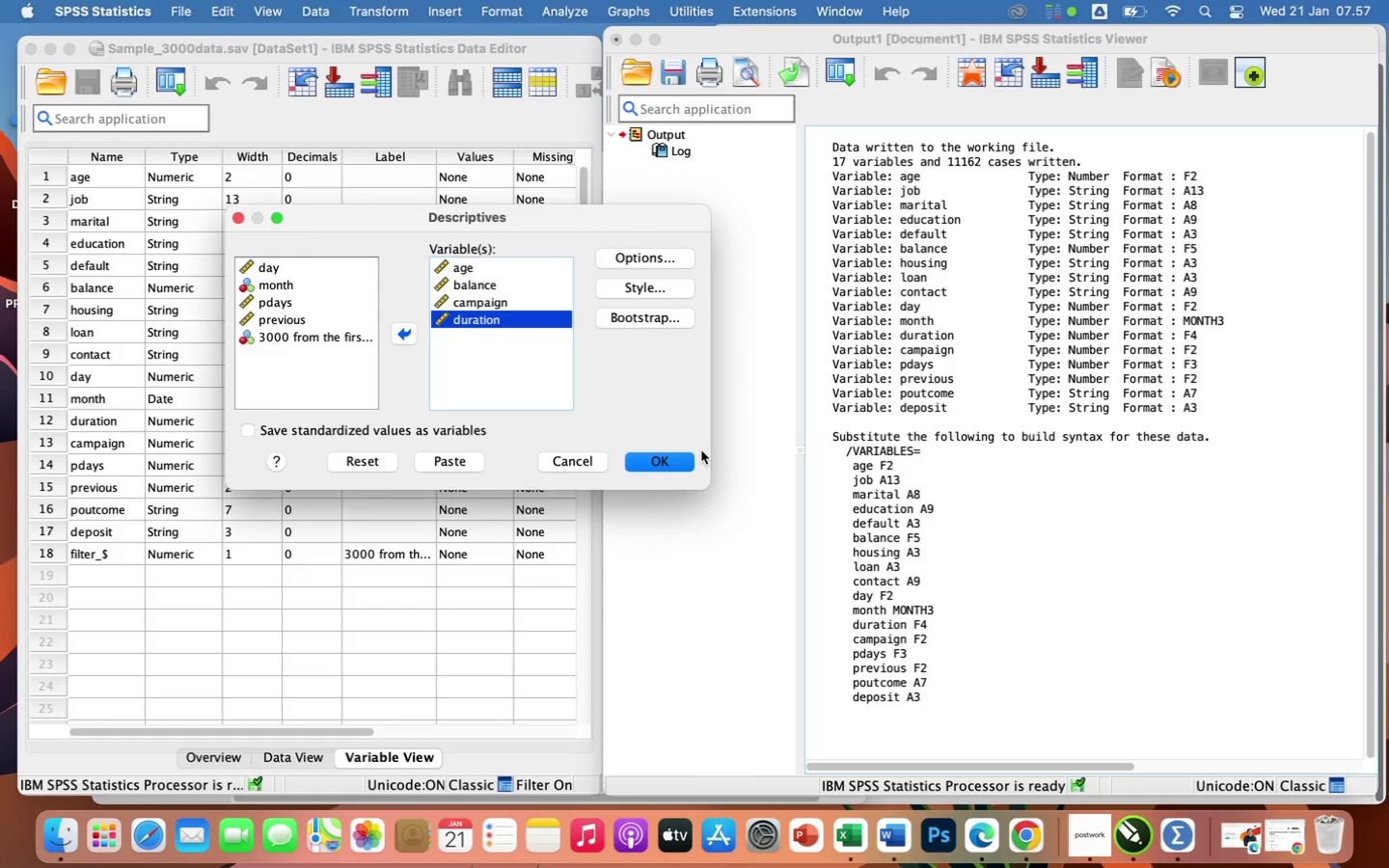 
wait(22.94)
 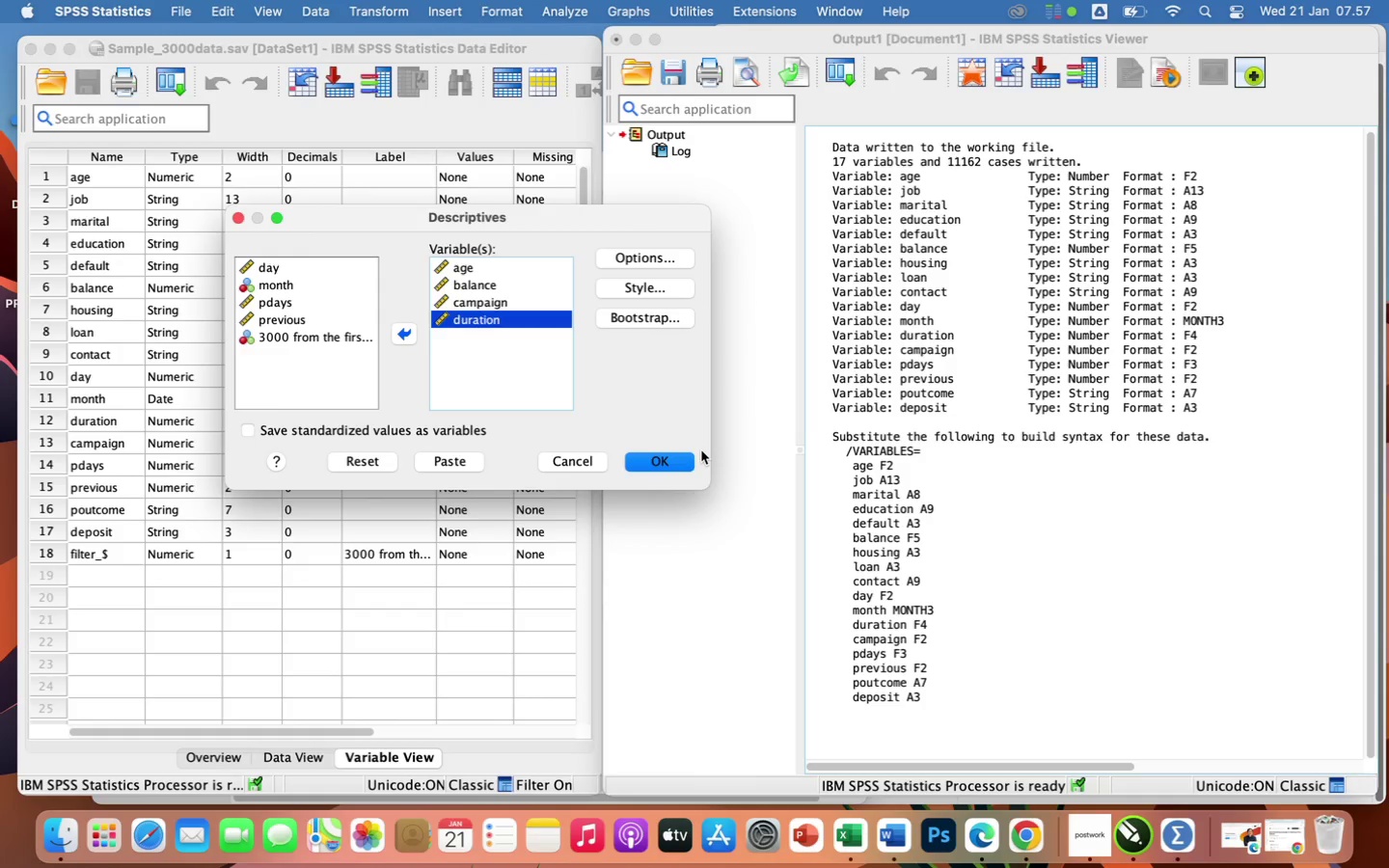 
left_click([251, 431])
 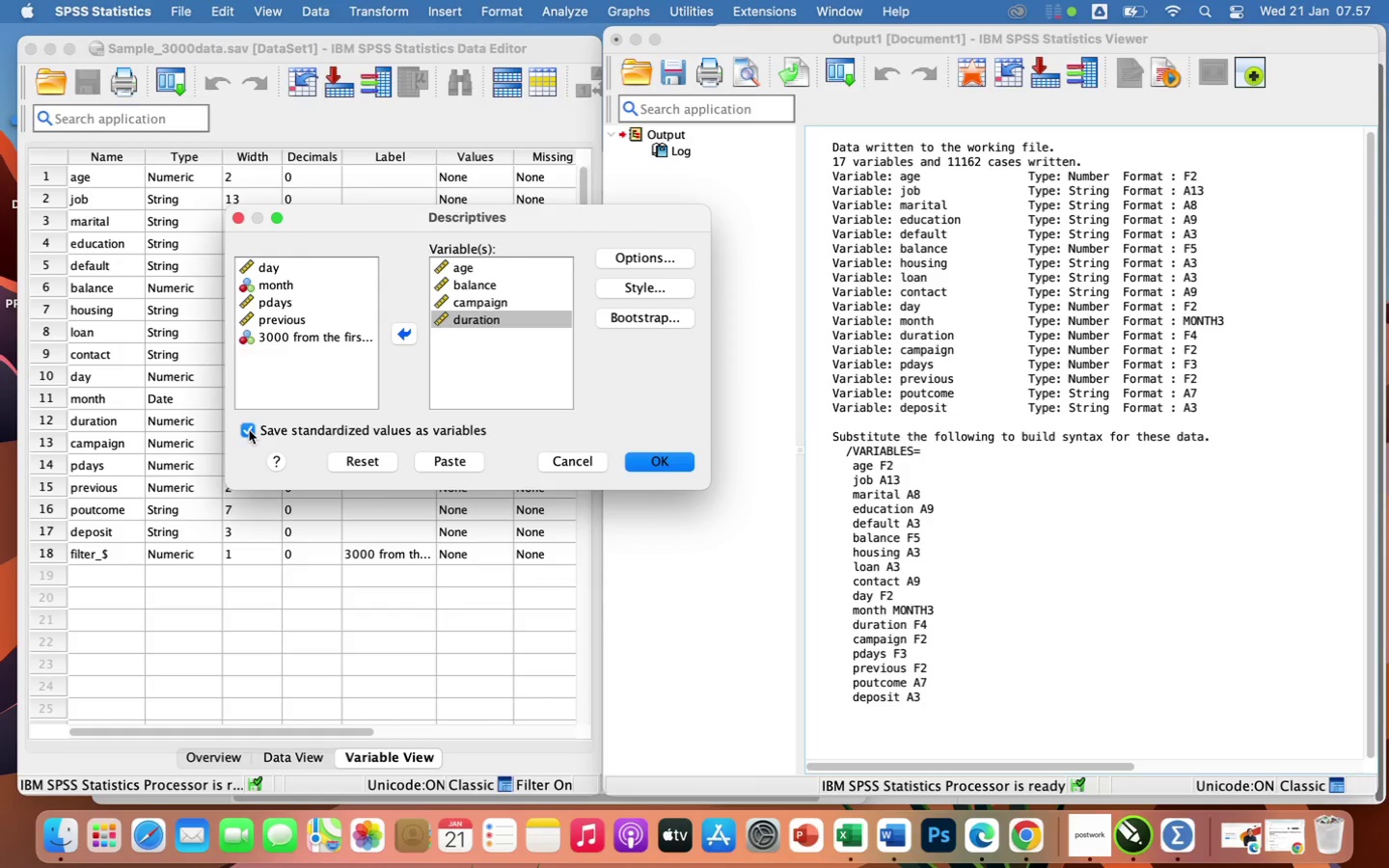 
wait(12.28)
 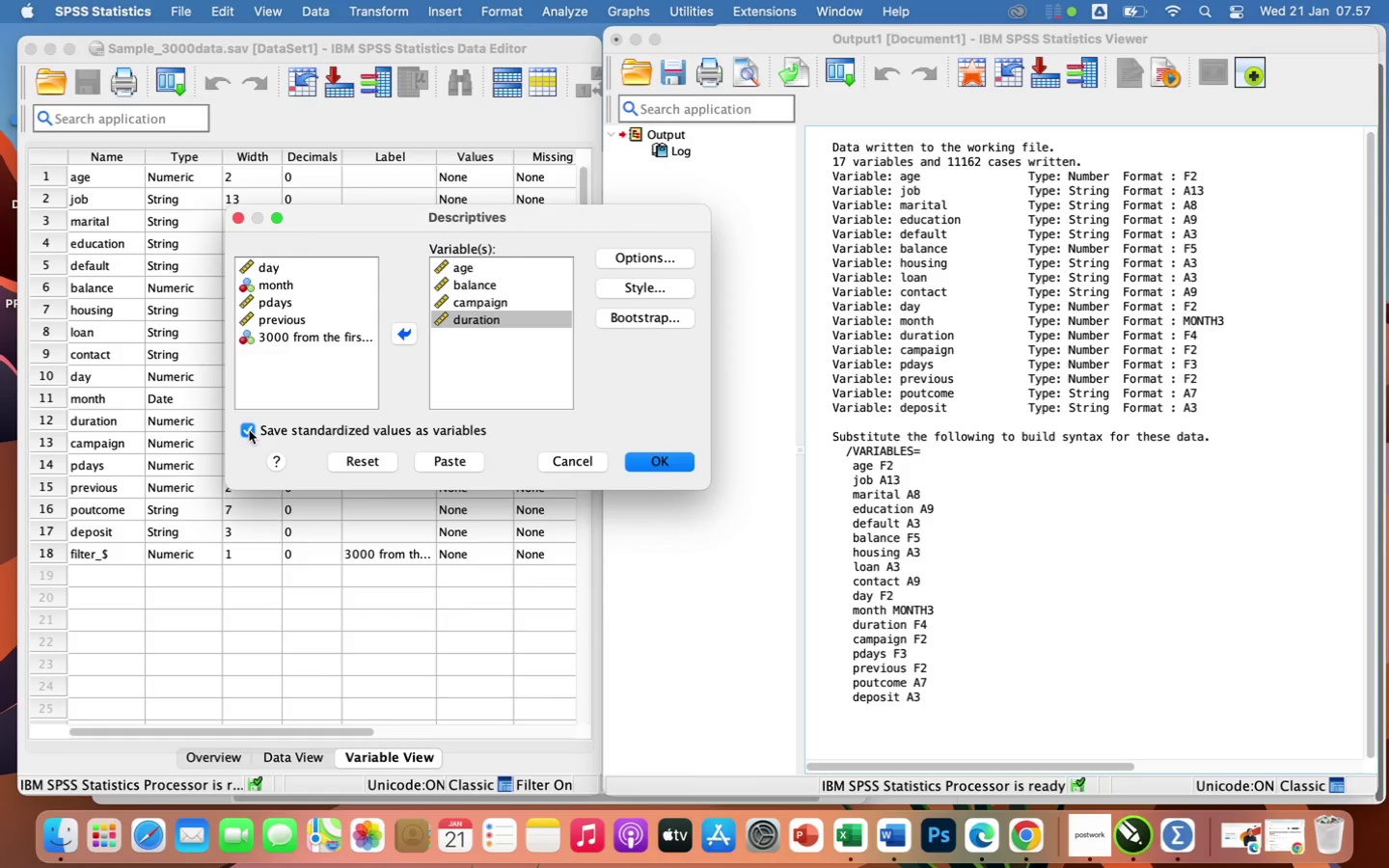 
left_click([634, 467])
 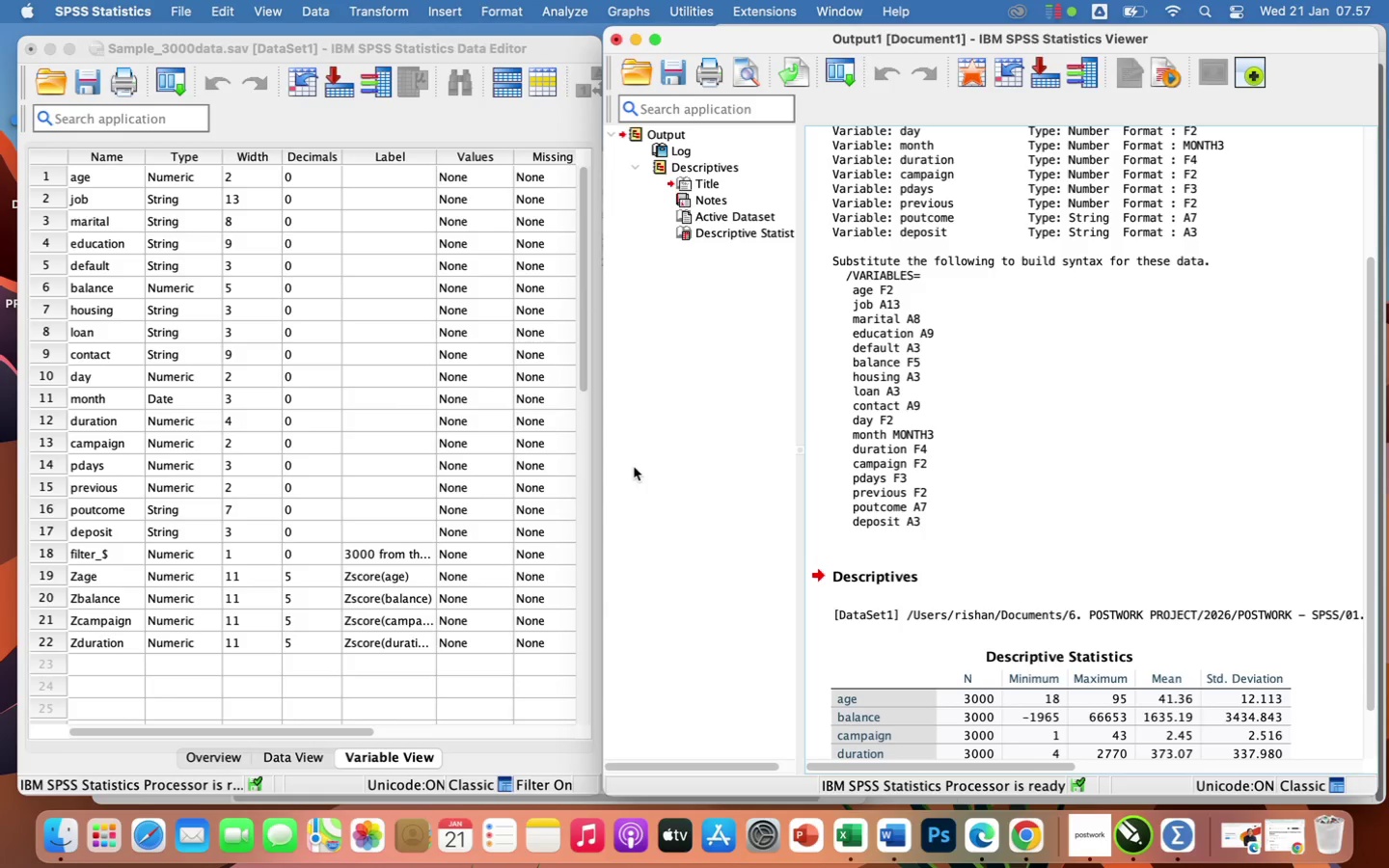 
wait(11.72)
 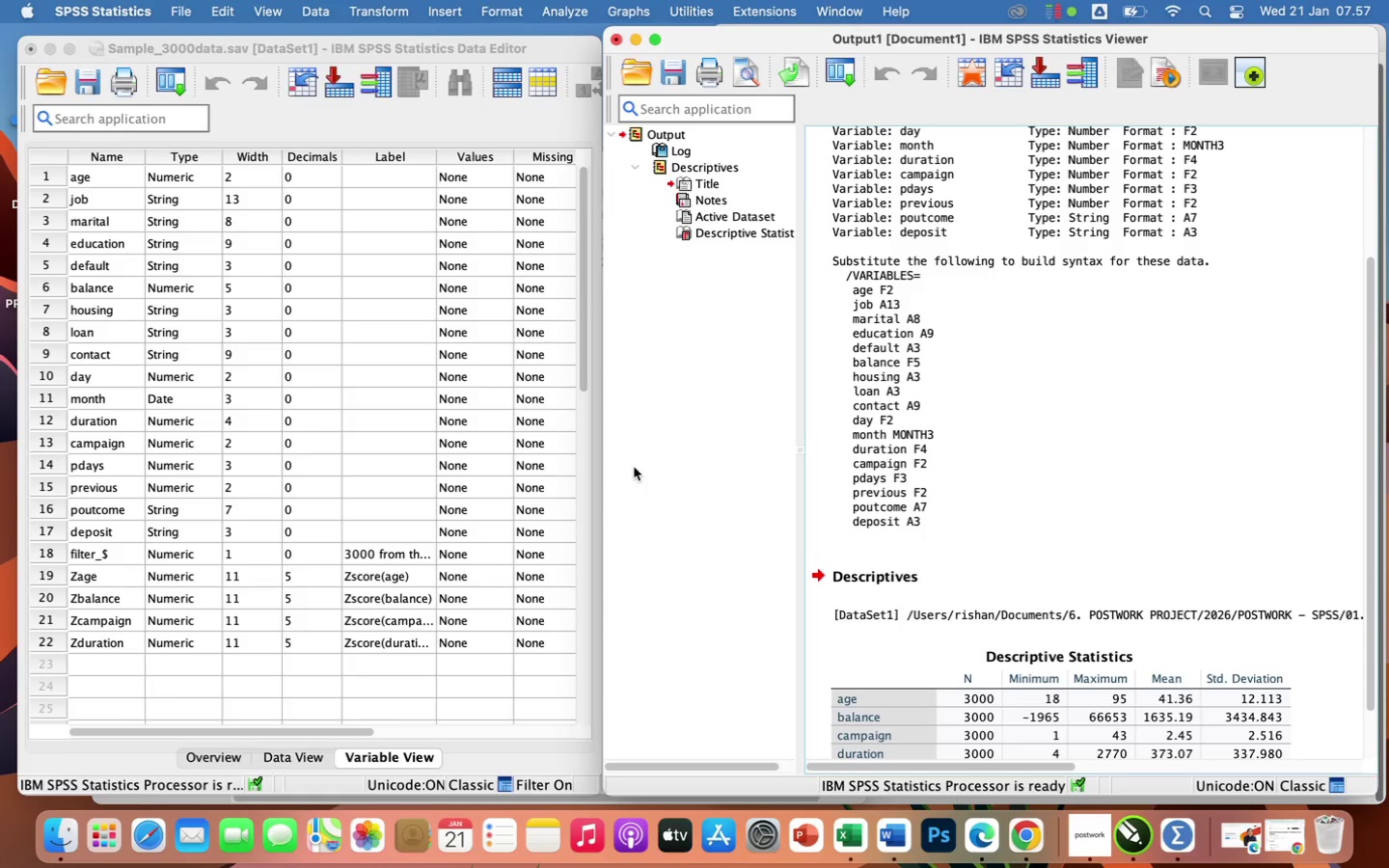 
scroll: coordinate [1228, 650], scroll_direction: down, amount: 5.0
 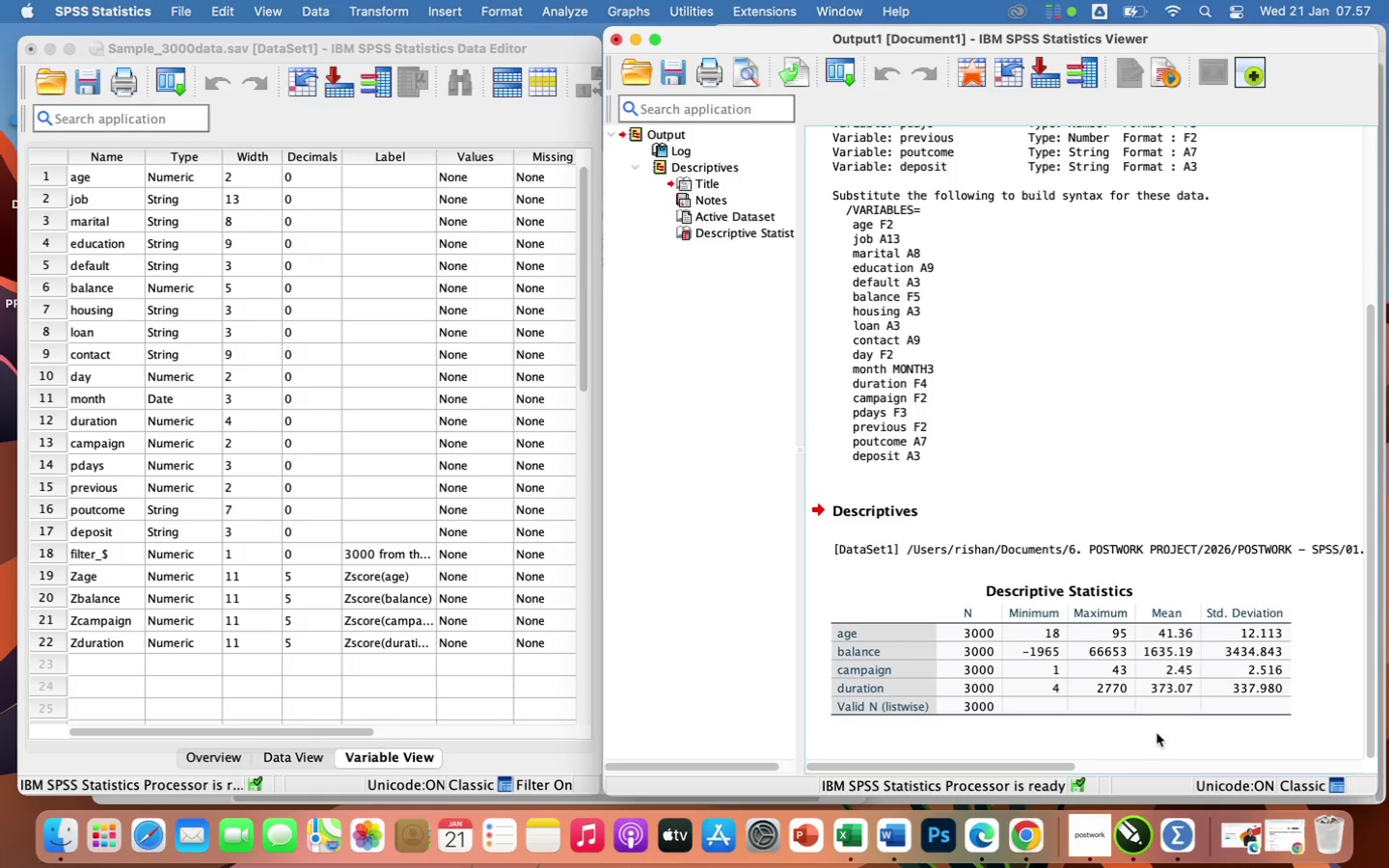 
left_click_drag(start_coordinate=[1047, 769], to_coordinate=[1046, 776])
 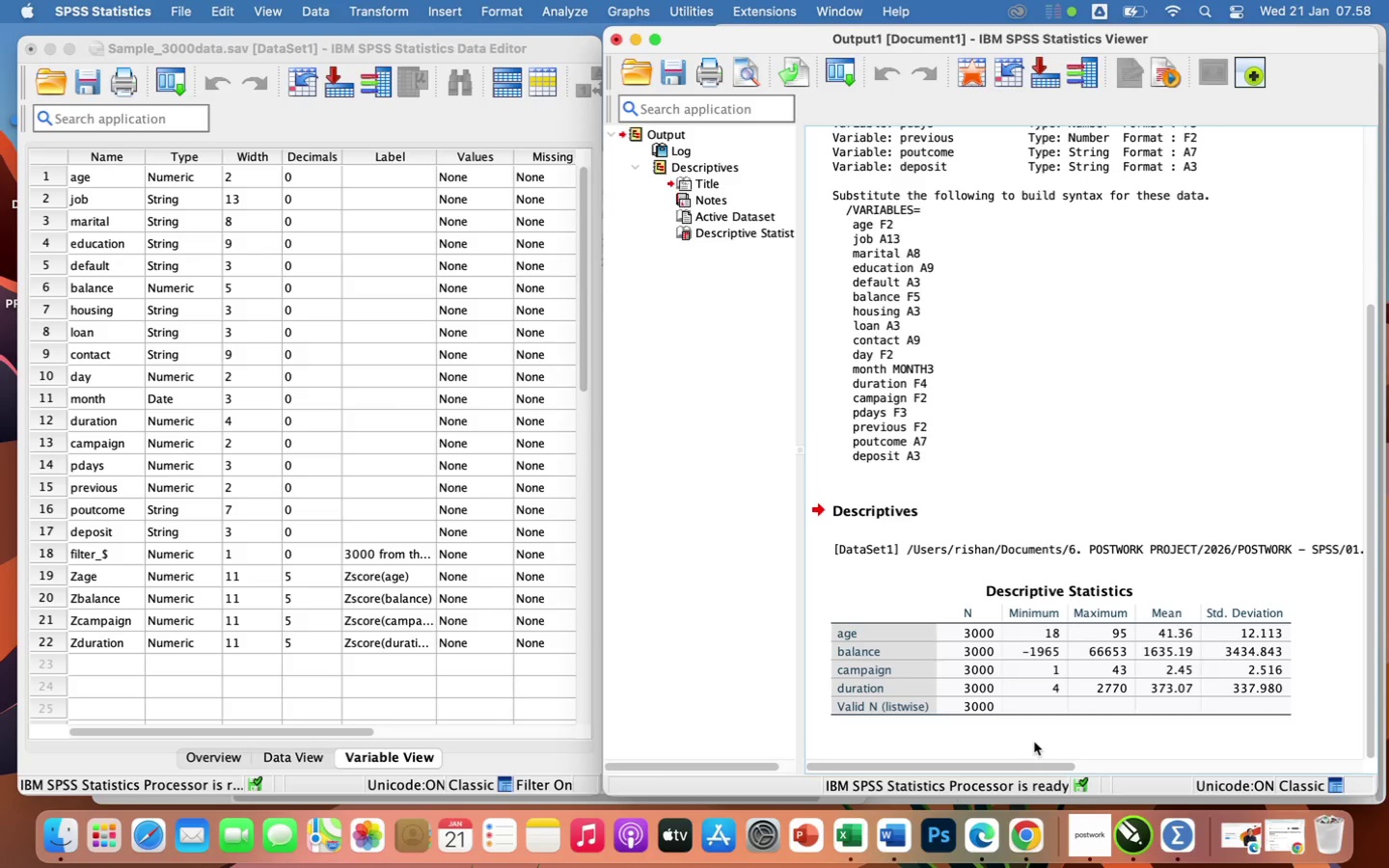 
wait(23.39)
 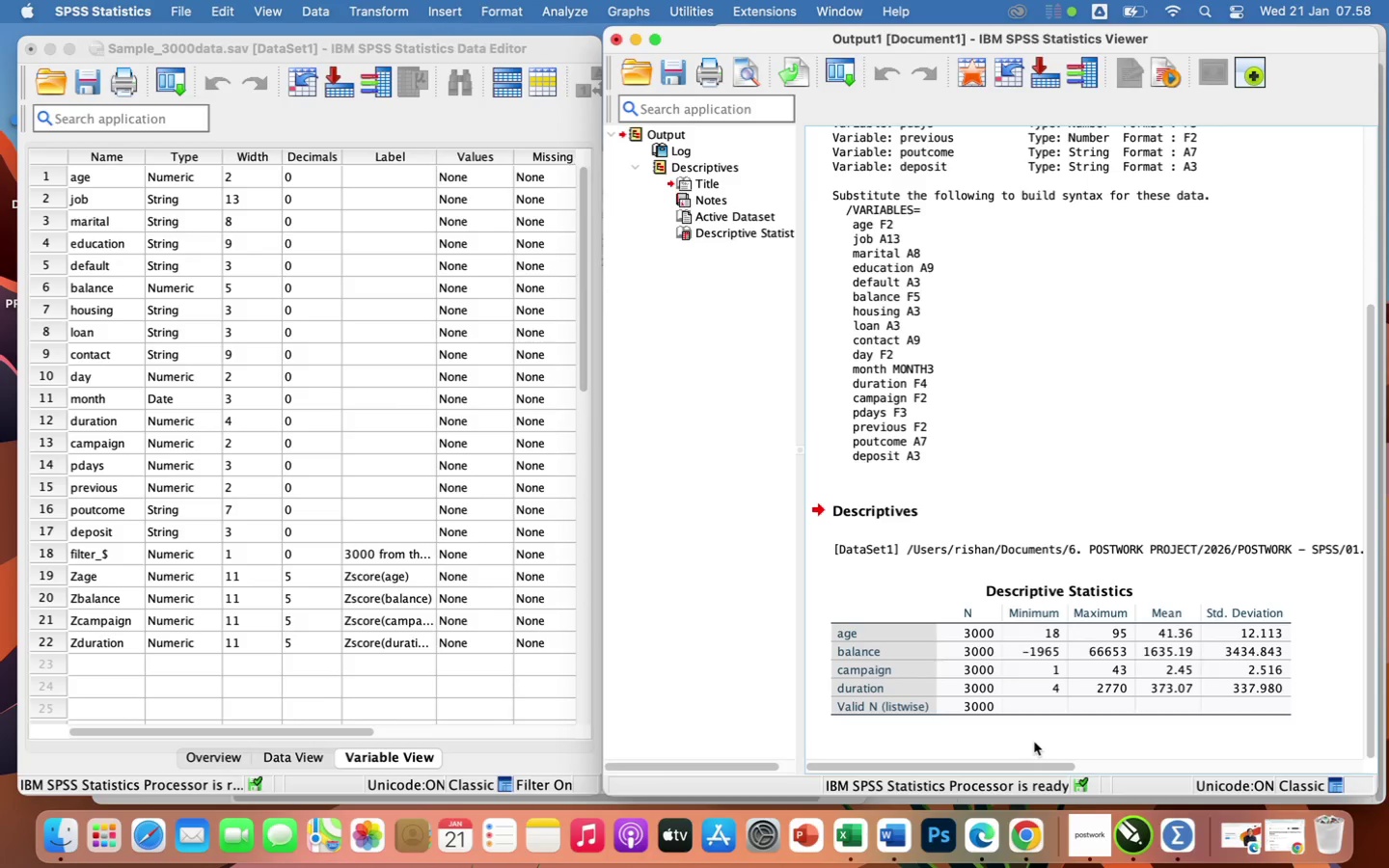 
scroll: coordinate [1146, 293], scroll_direction: up, amount: 28.0
 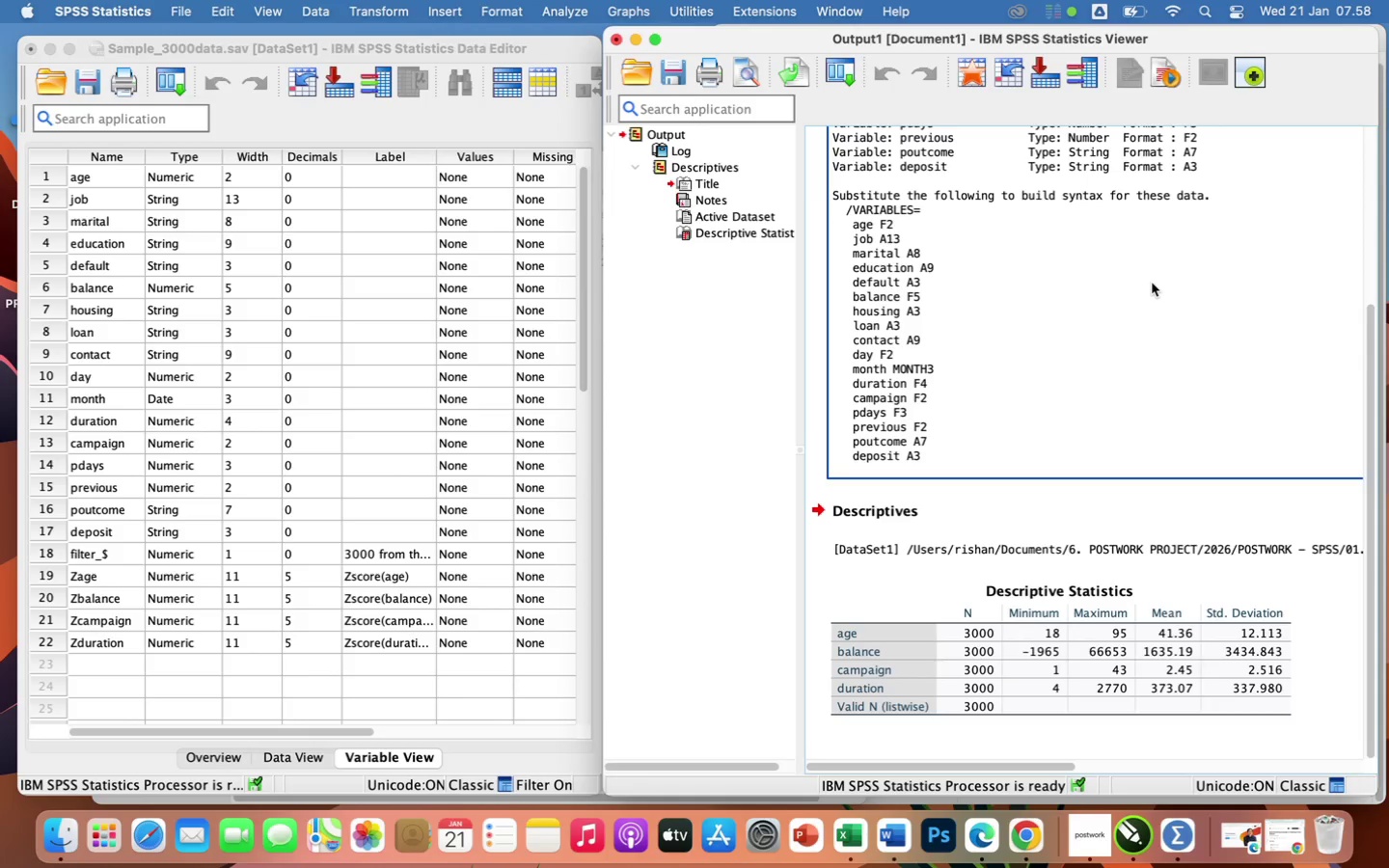 
scroll: coordinate [1152, 283], scroll_direction: down, amount: 3.0
 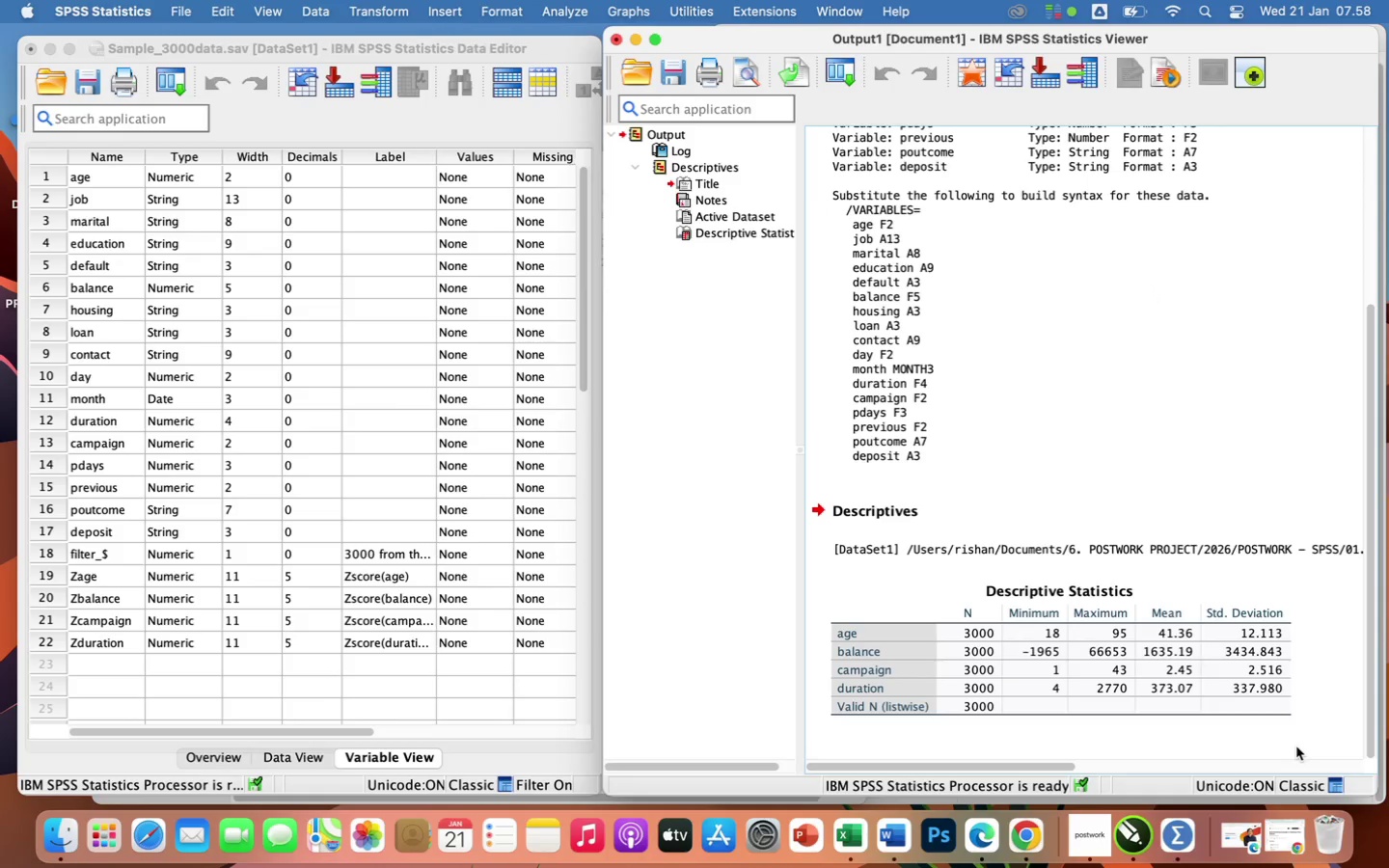 
wait(9.87)
 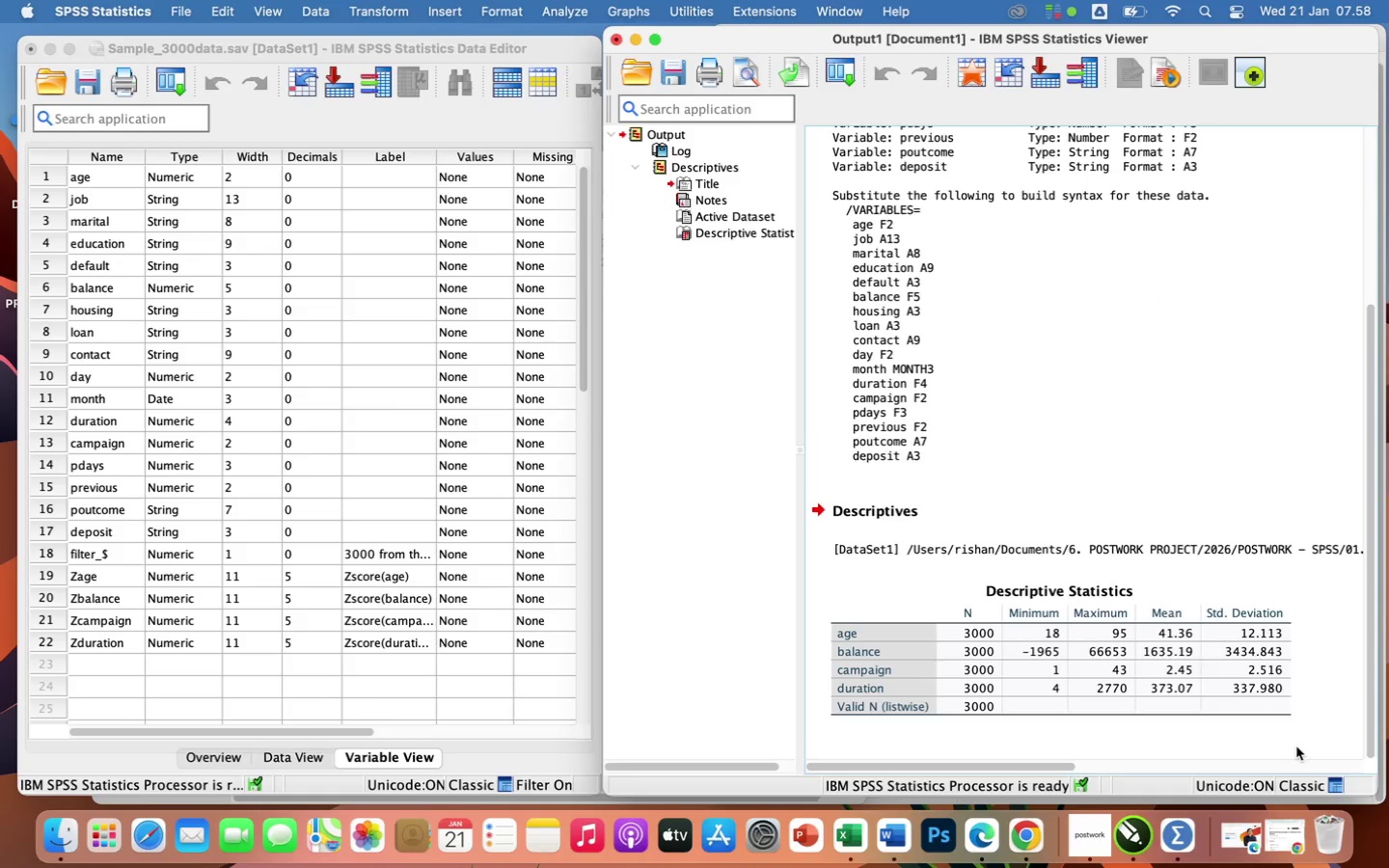 
left_click_drag(start_coordinate=[599, 276], to_coordinate=[497, 291])
 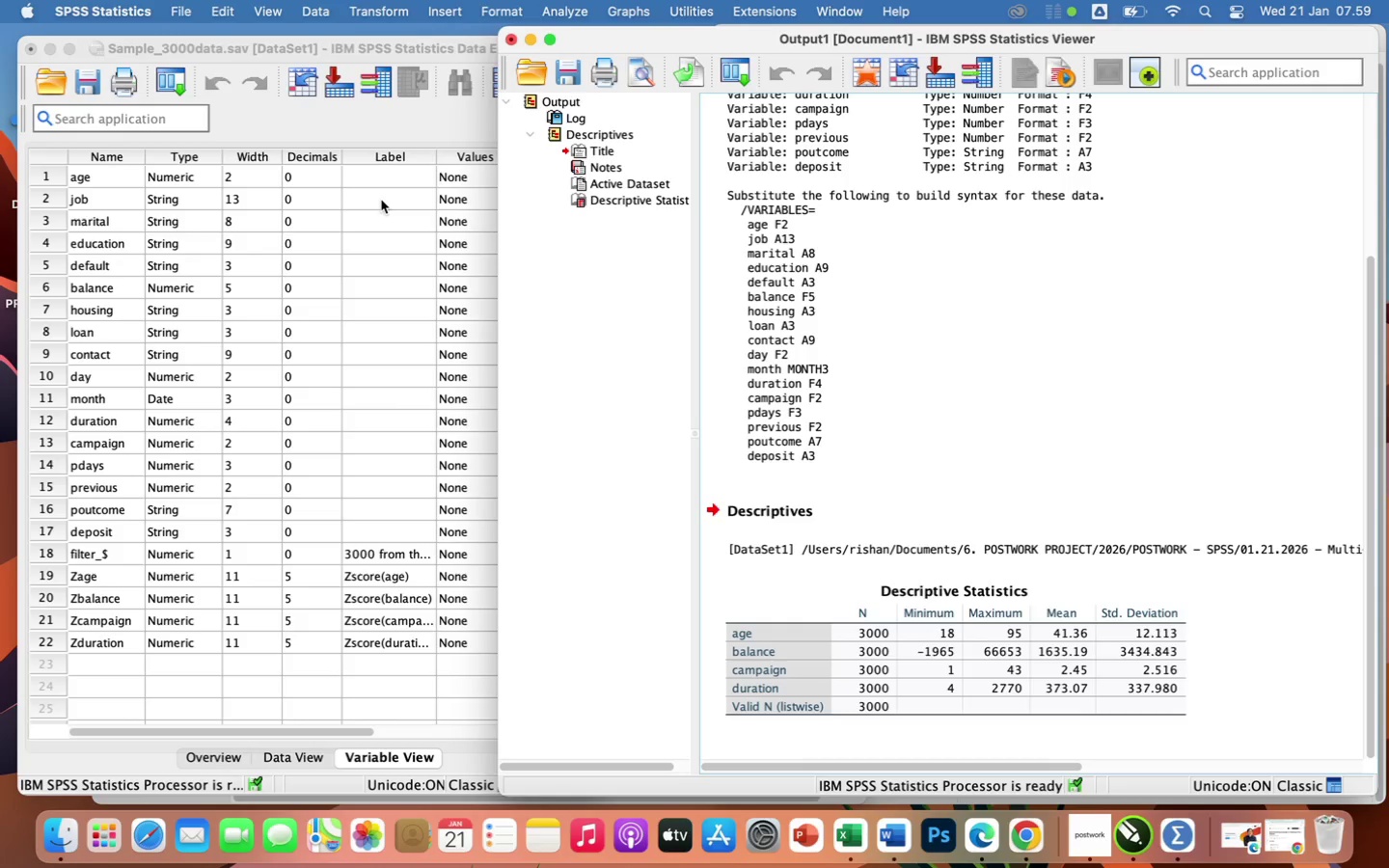 
wait(58.0)
 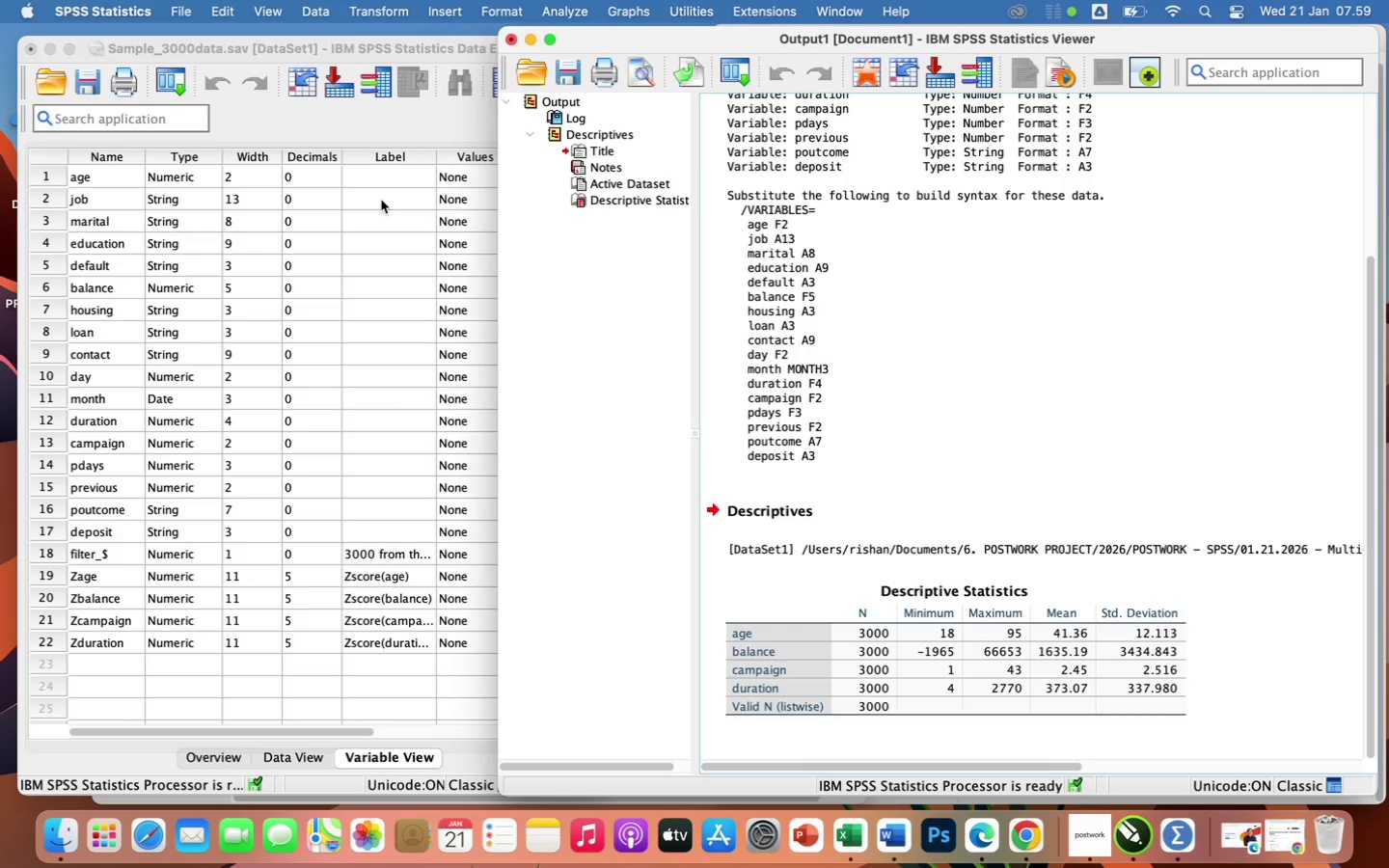 
left_click([417, 696])
 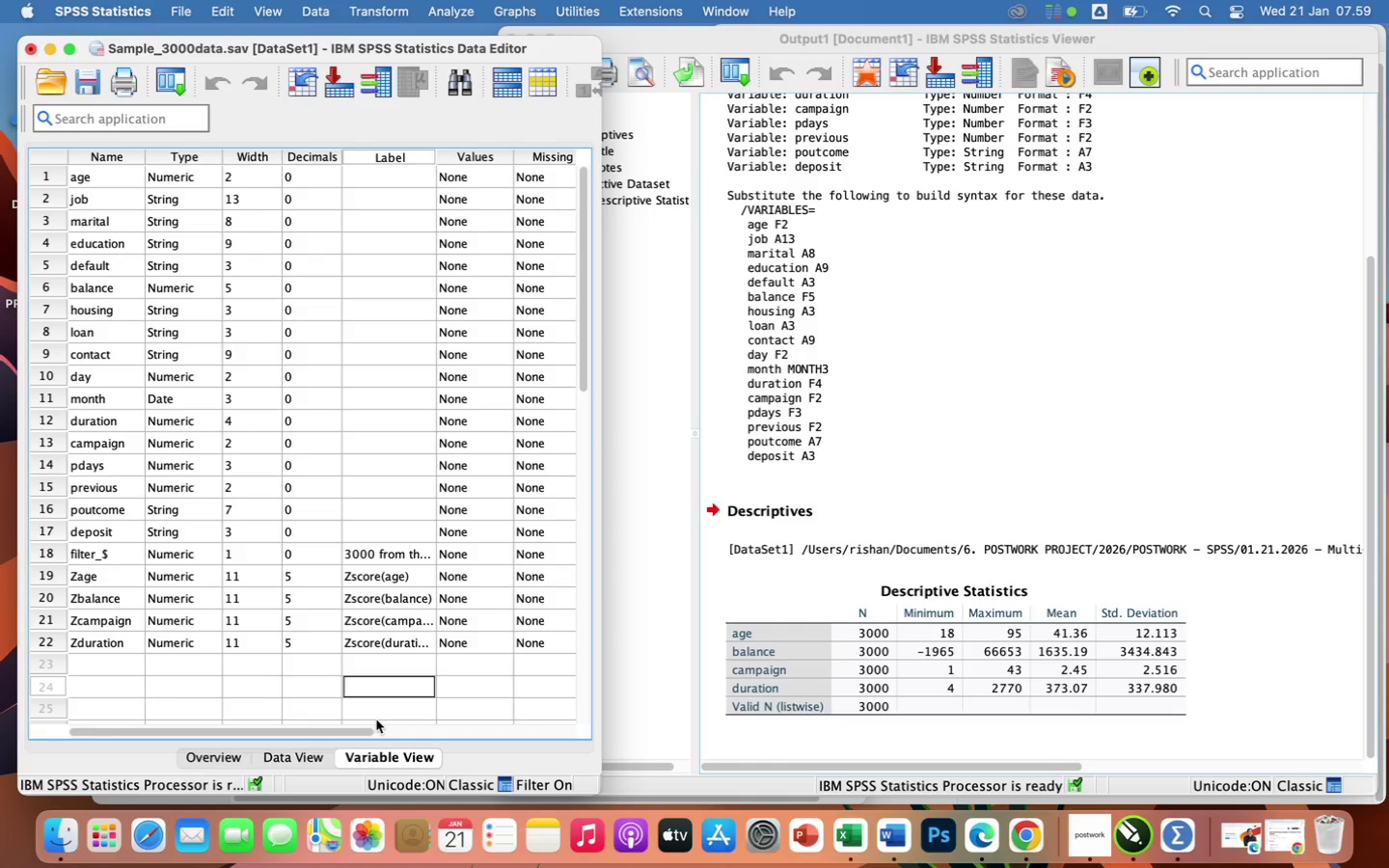 
wait(15.32)
 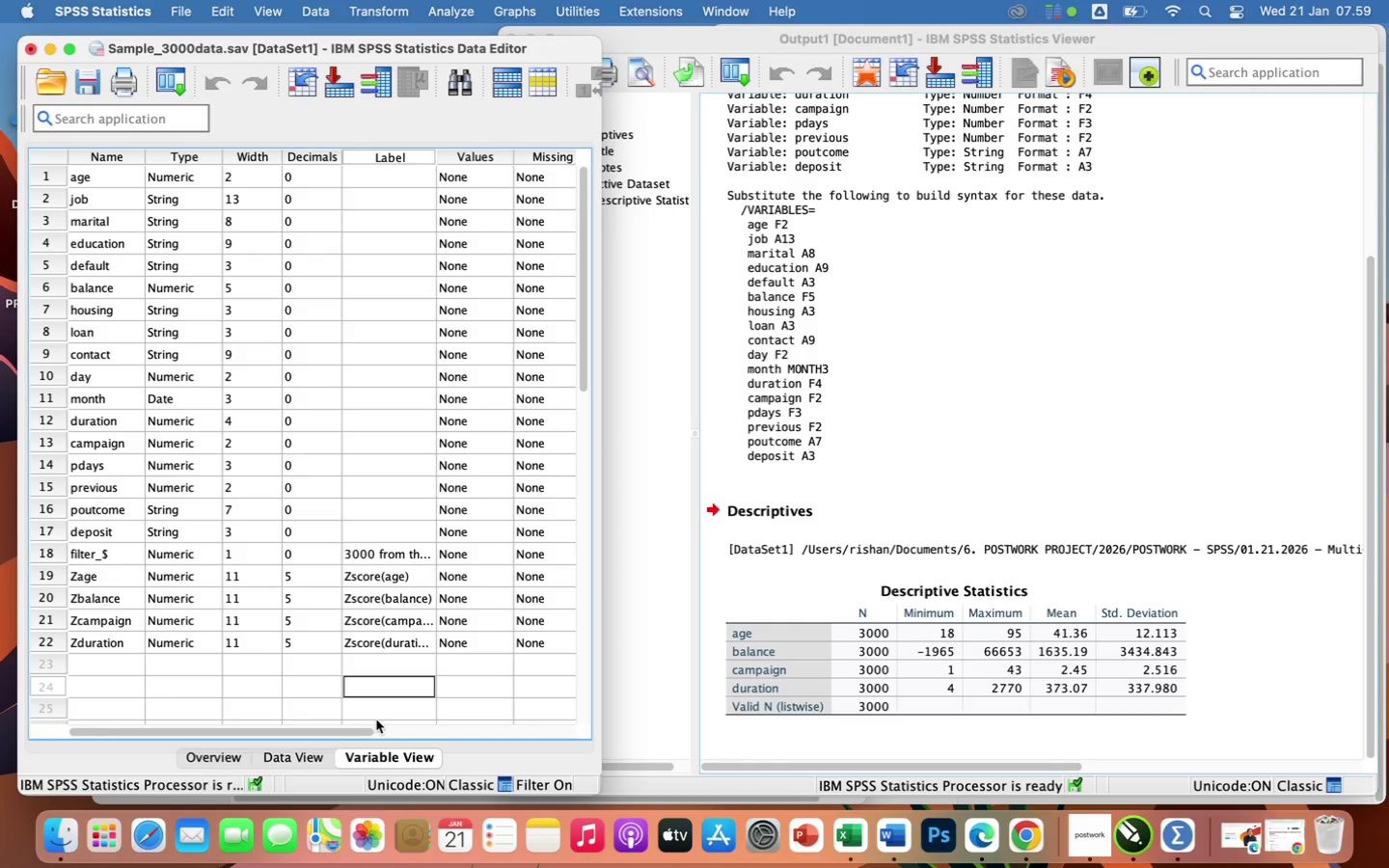 
left_click([98, 655])
 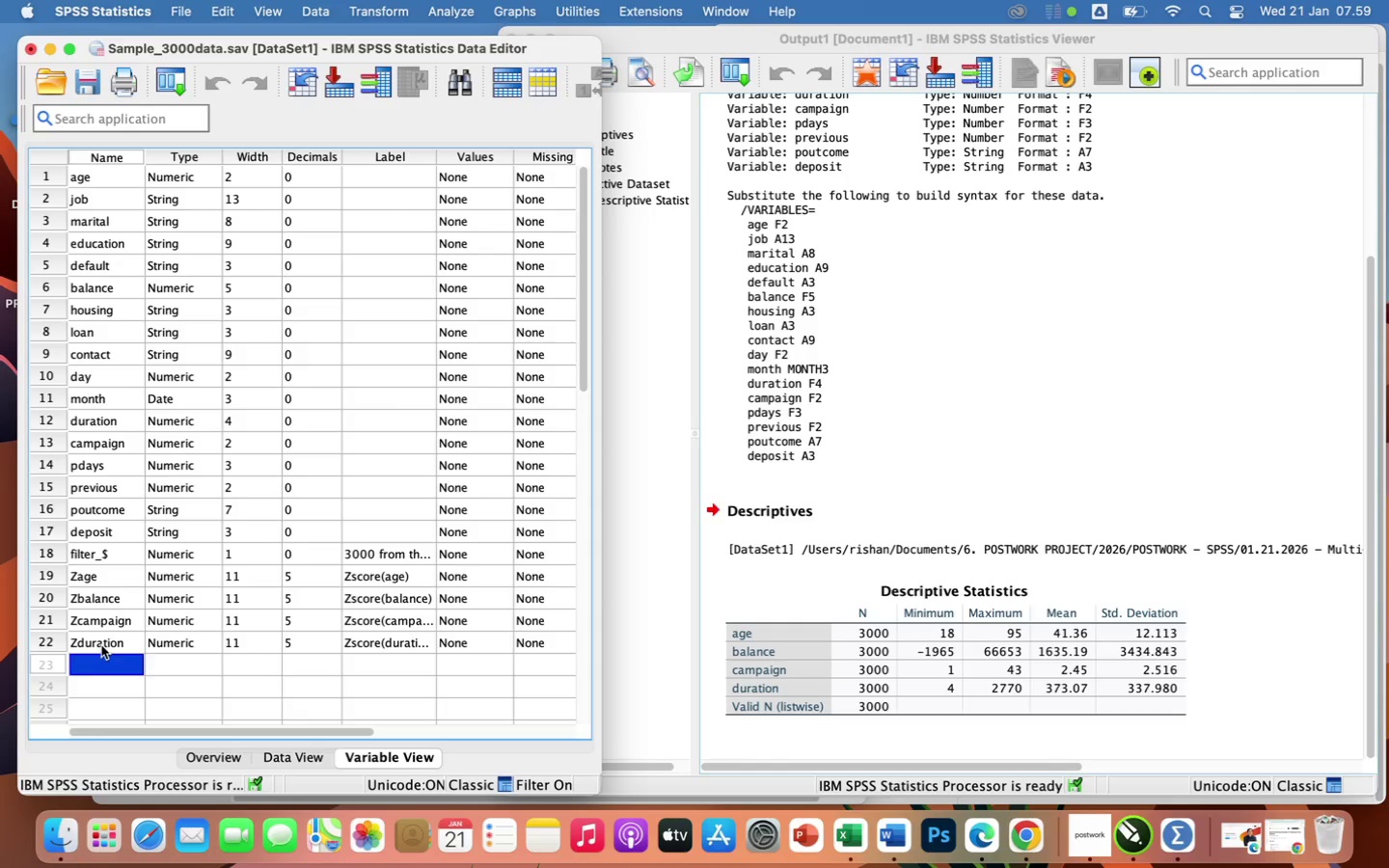 
left_click([101, 643])
 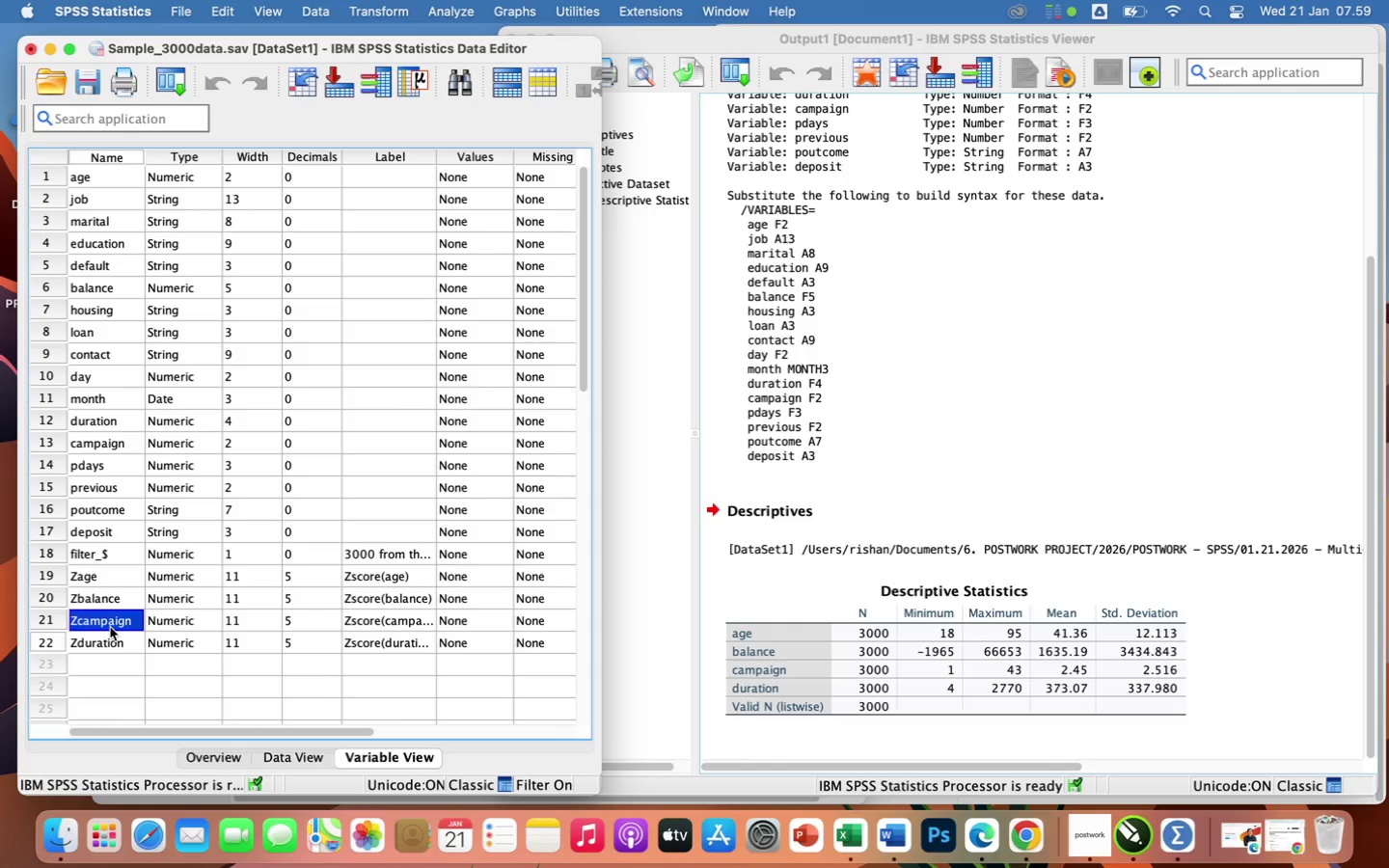 
left_click([110, 627])
 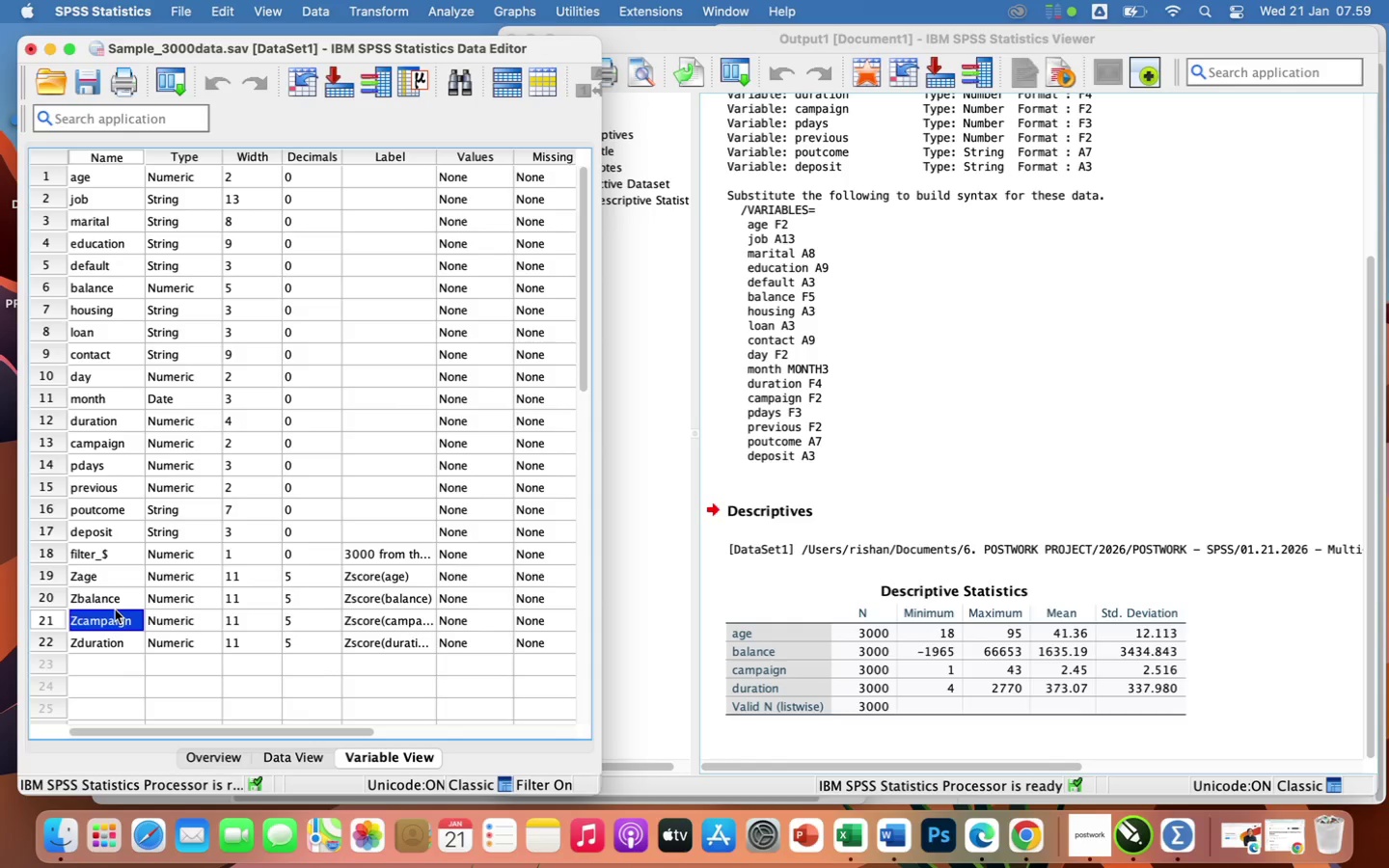 
left_click([115, 610])
 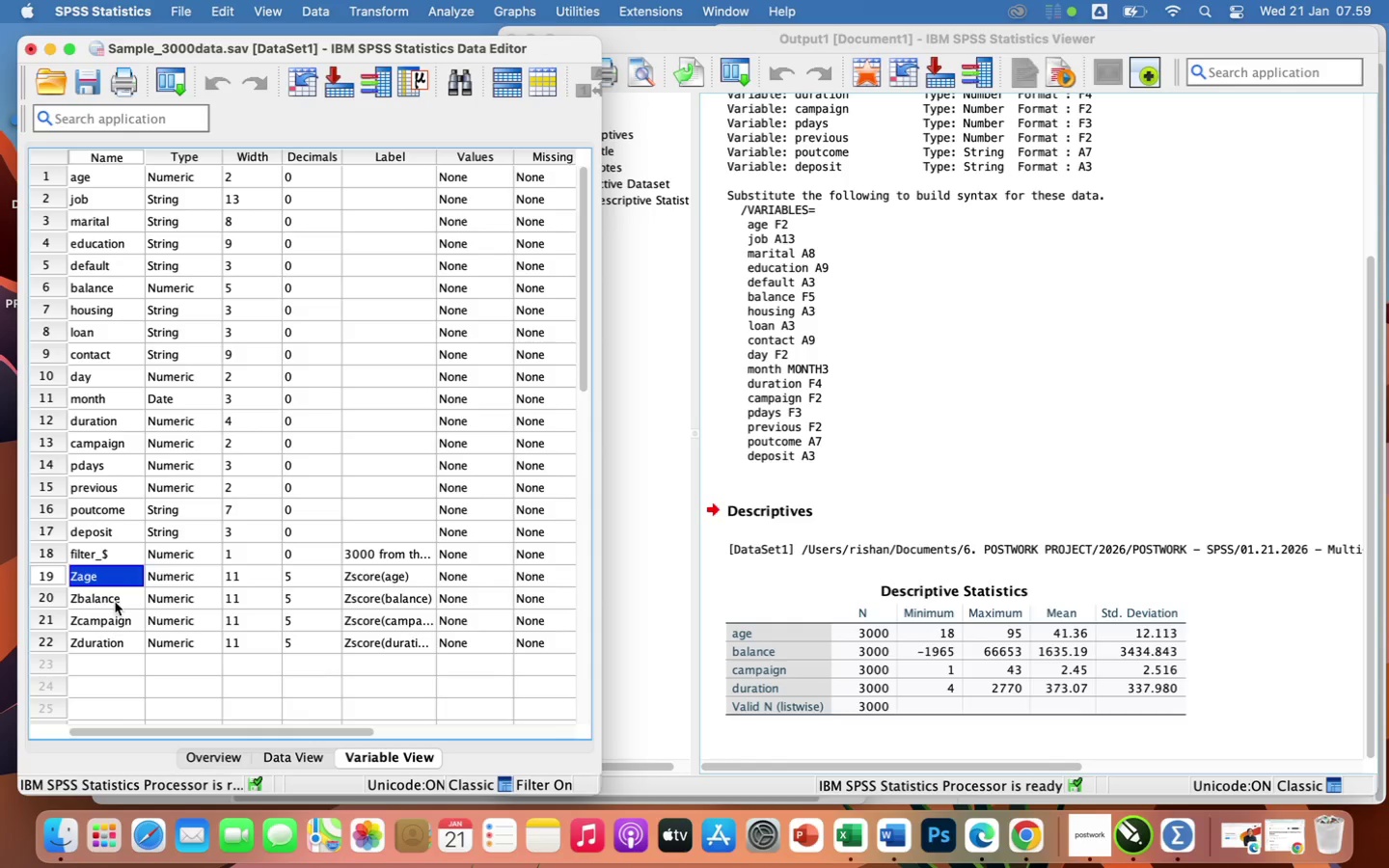 
left_click([115, 597])
 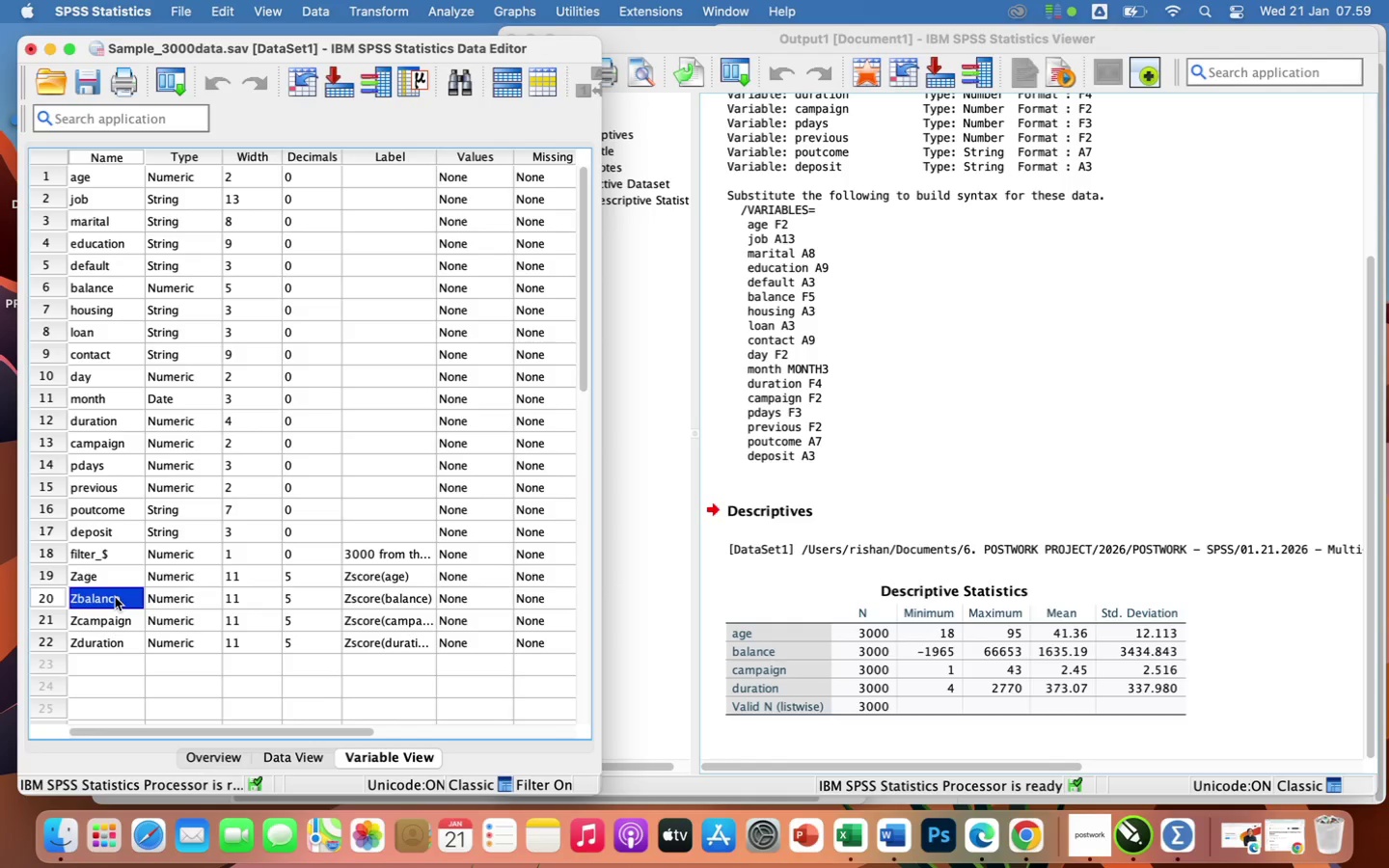 
wait(19.15)
 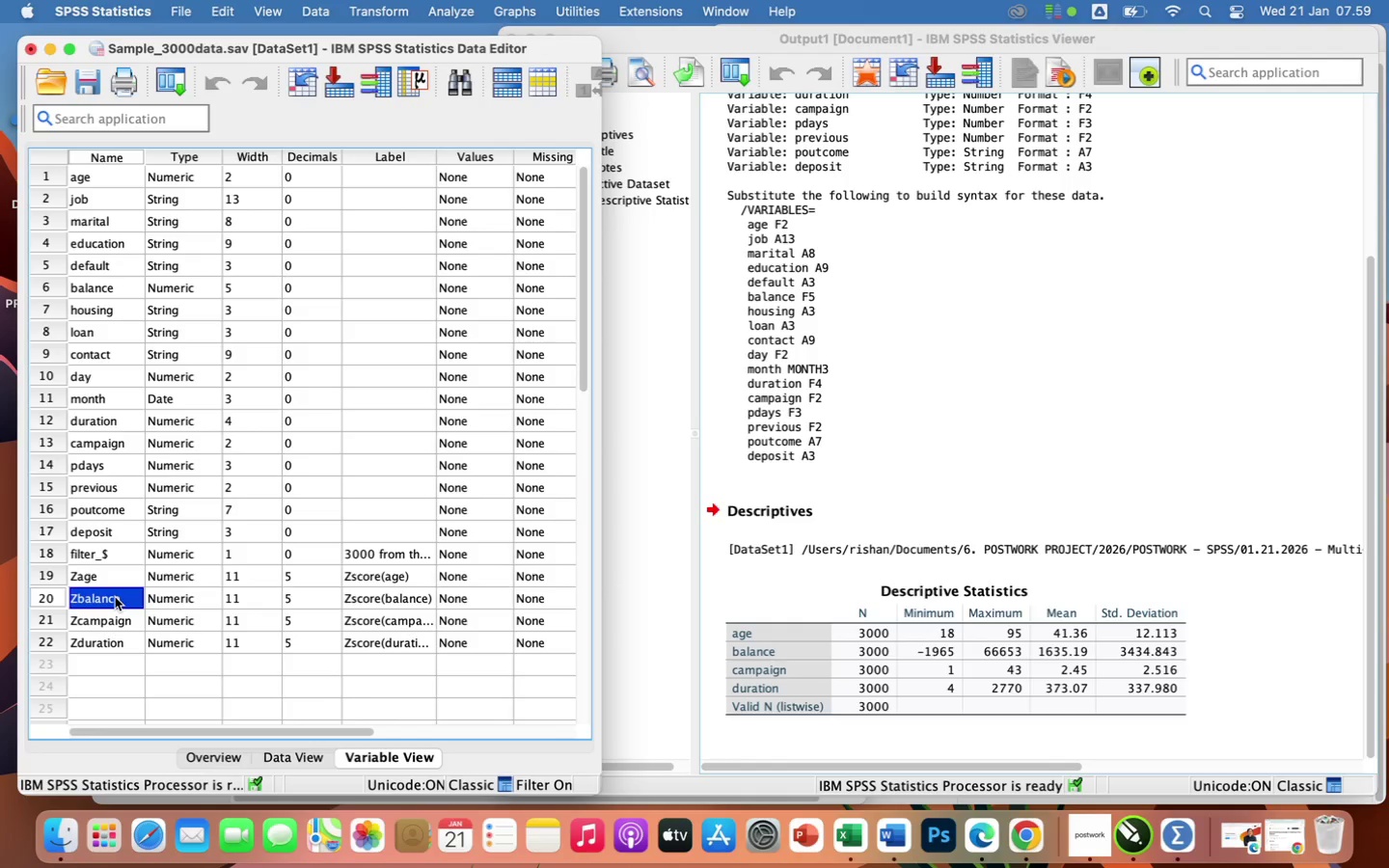 
left_click([185, 677])
 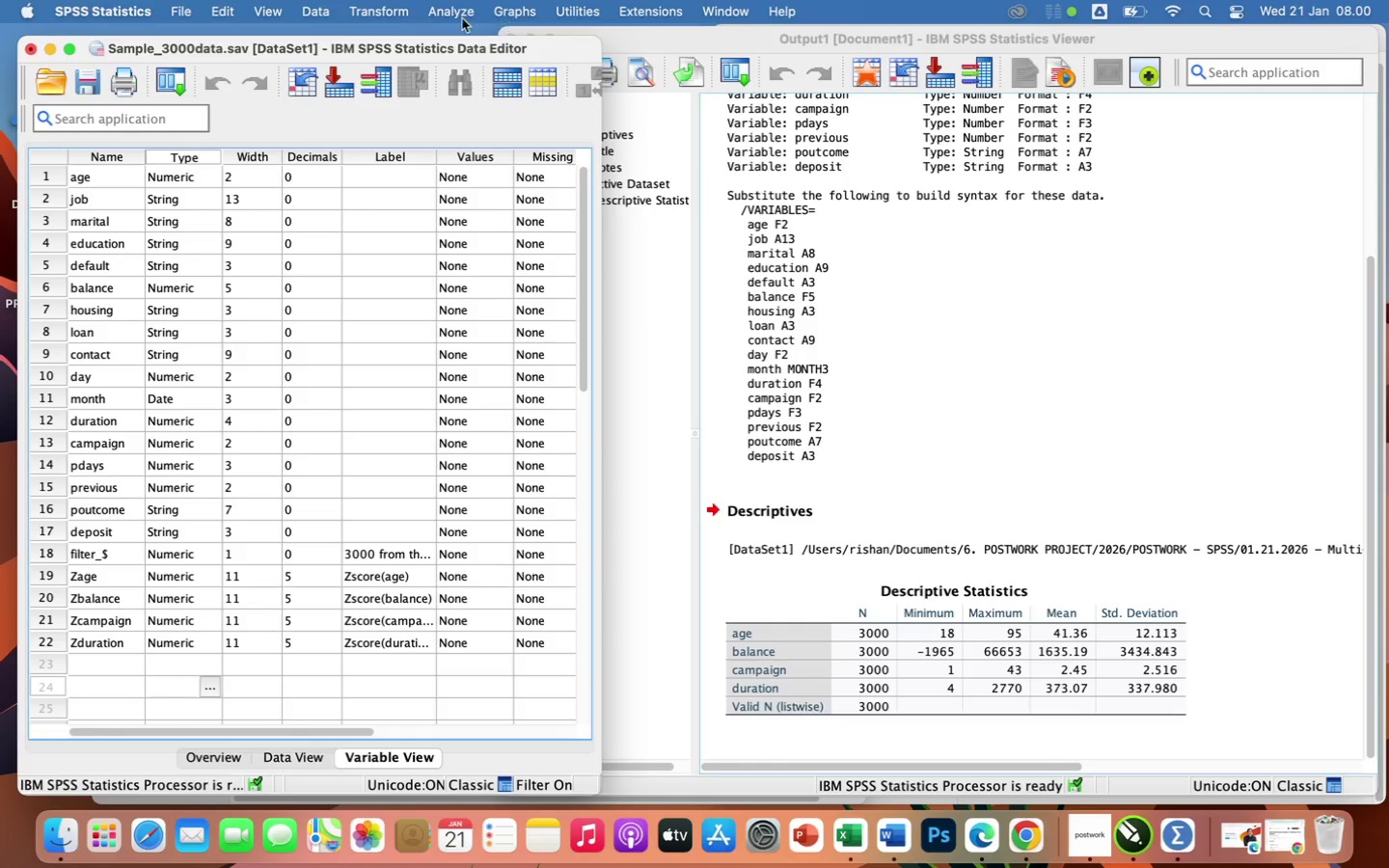 
left_click([457, 16])
 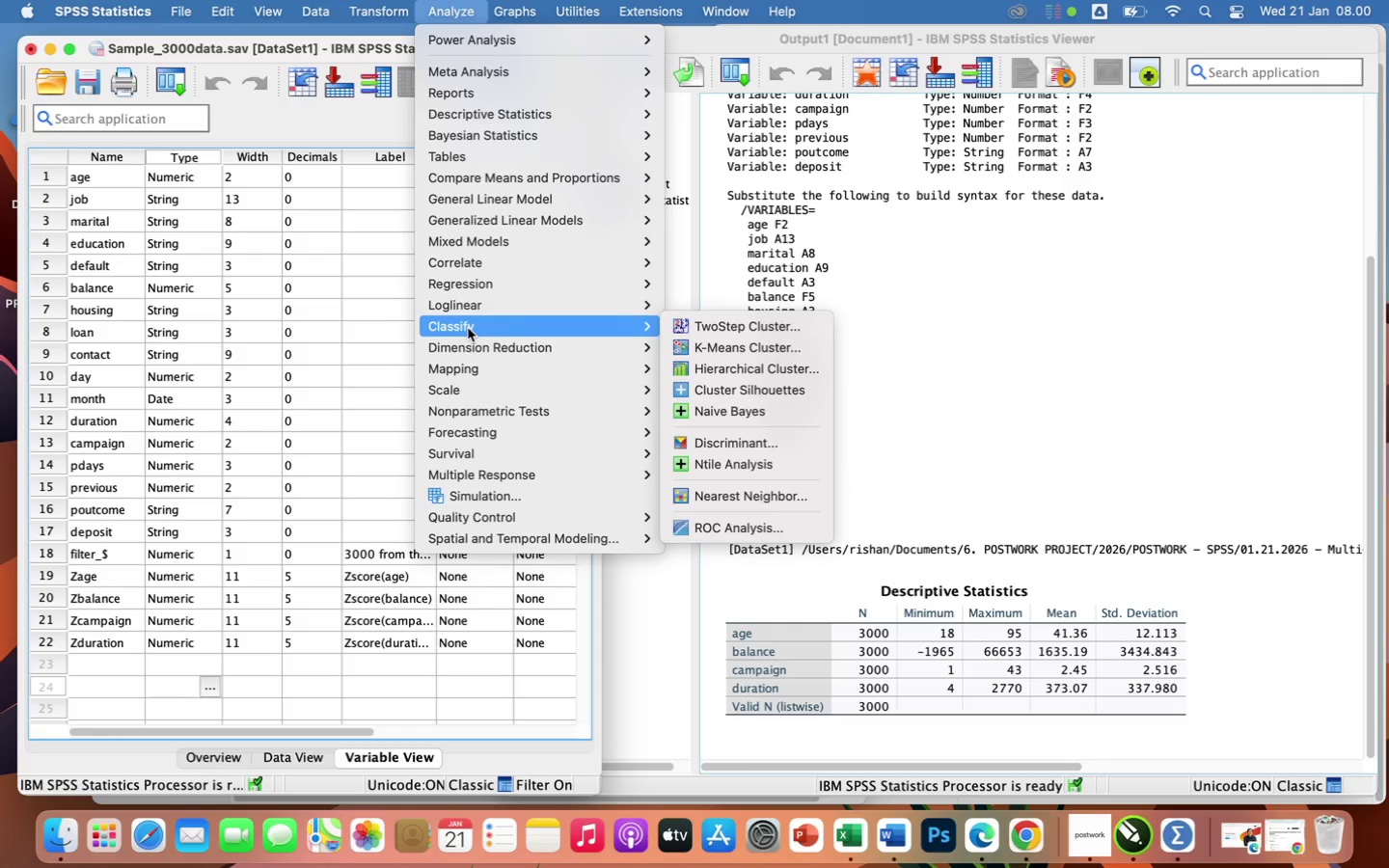 
wait(10.58)
 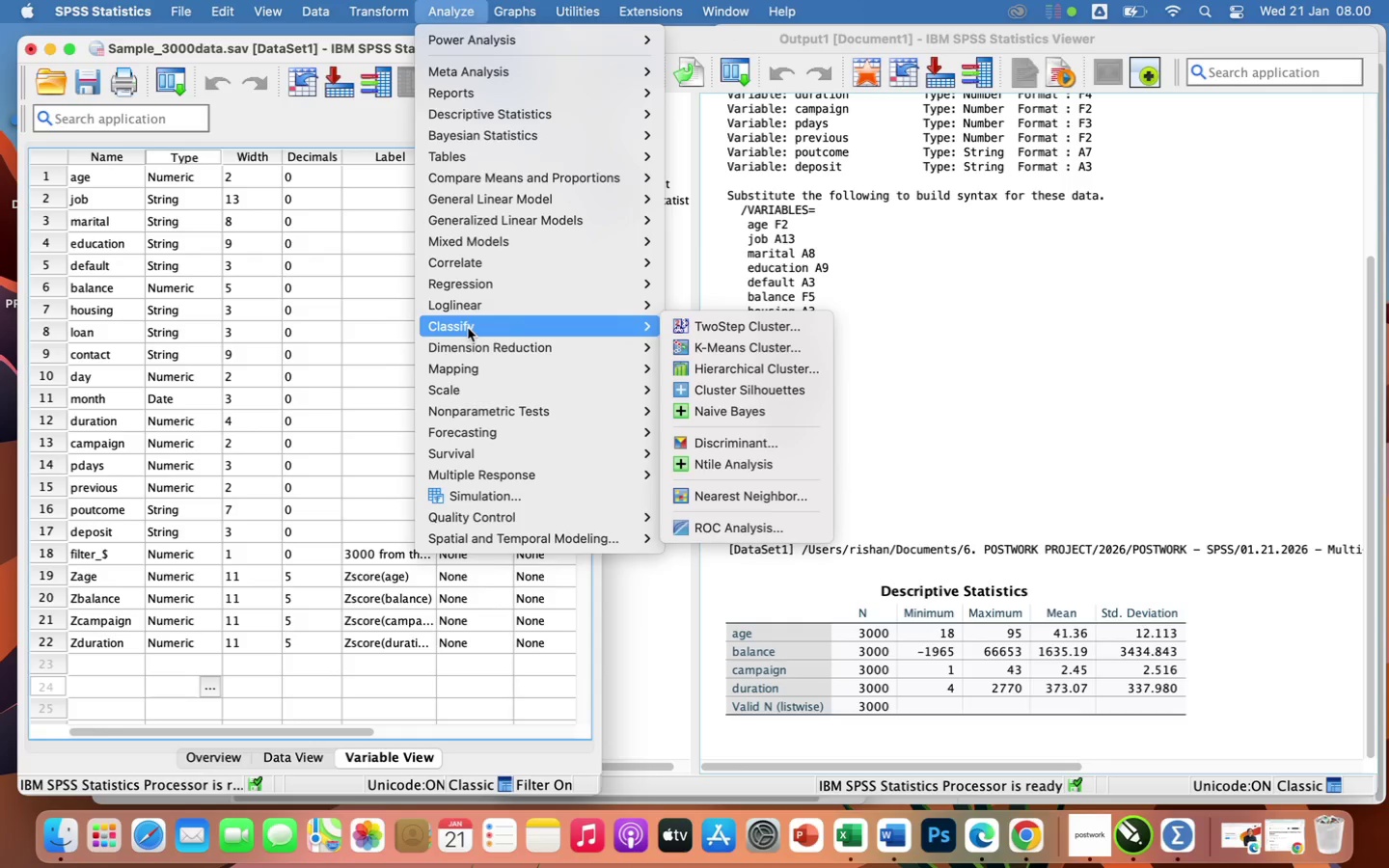 
left_click([728, 346])
 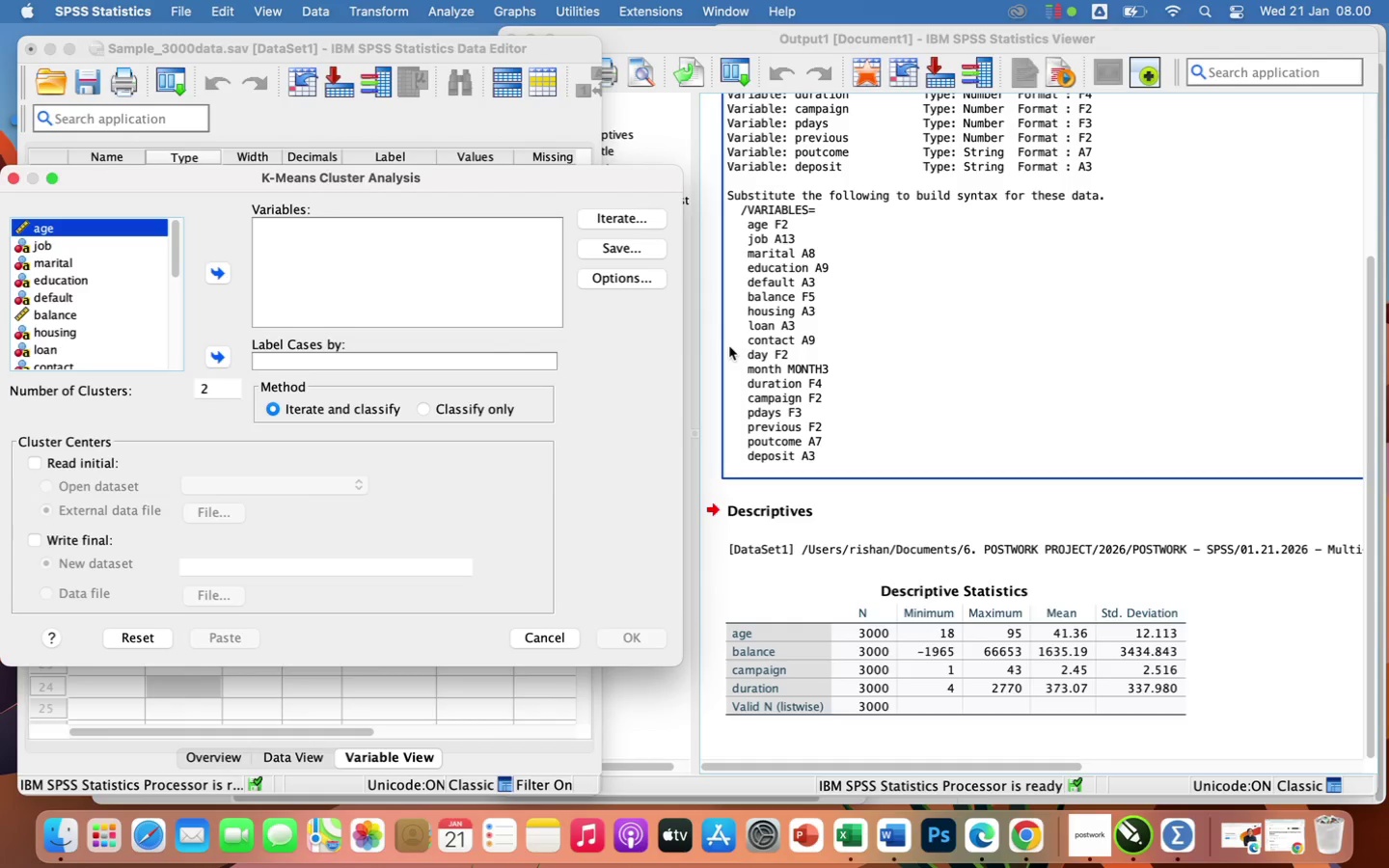 
wait(6.62)
 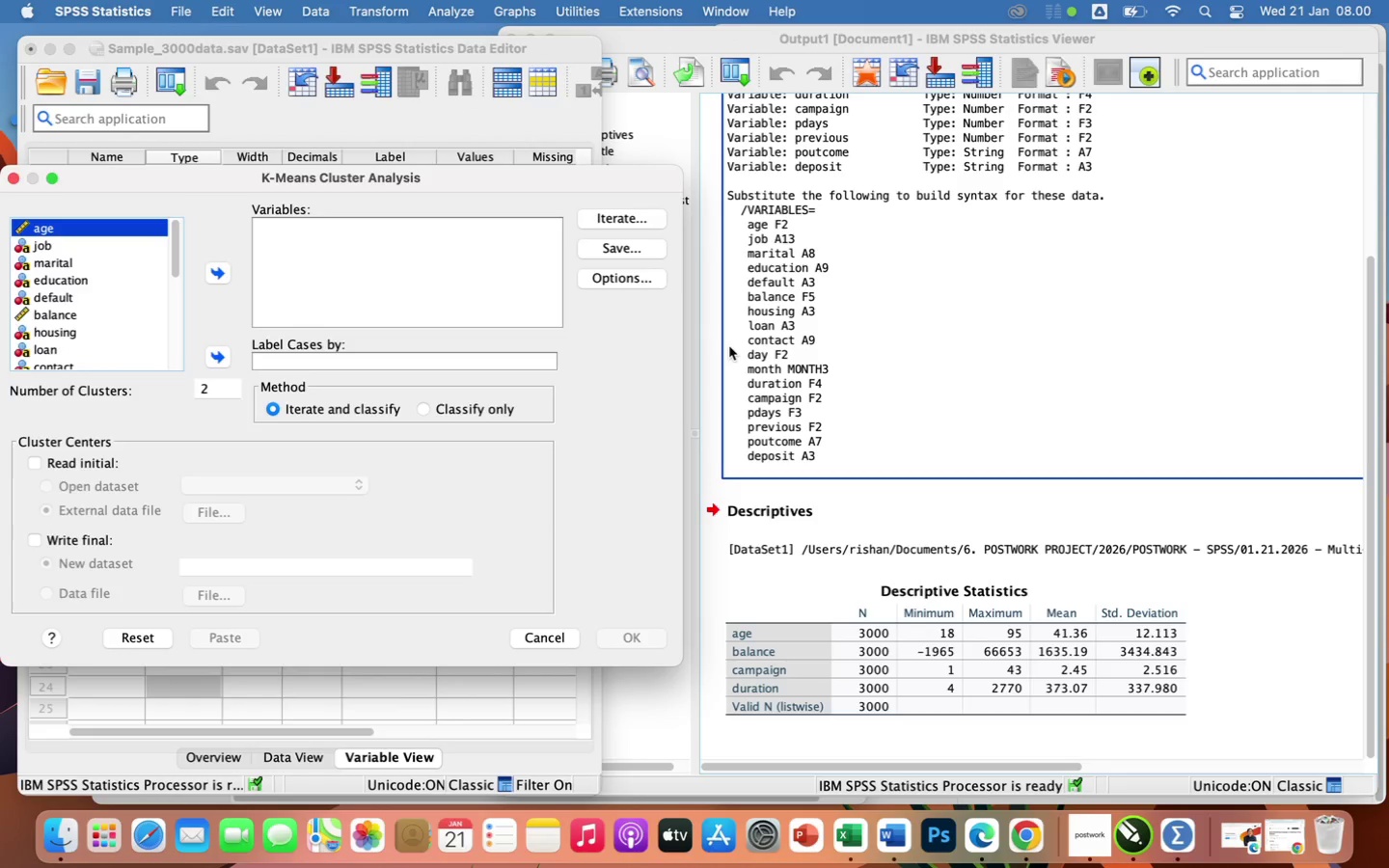 
scroll: coordinate [100, 323], scroll_direction: down, amount: 28.0
 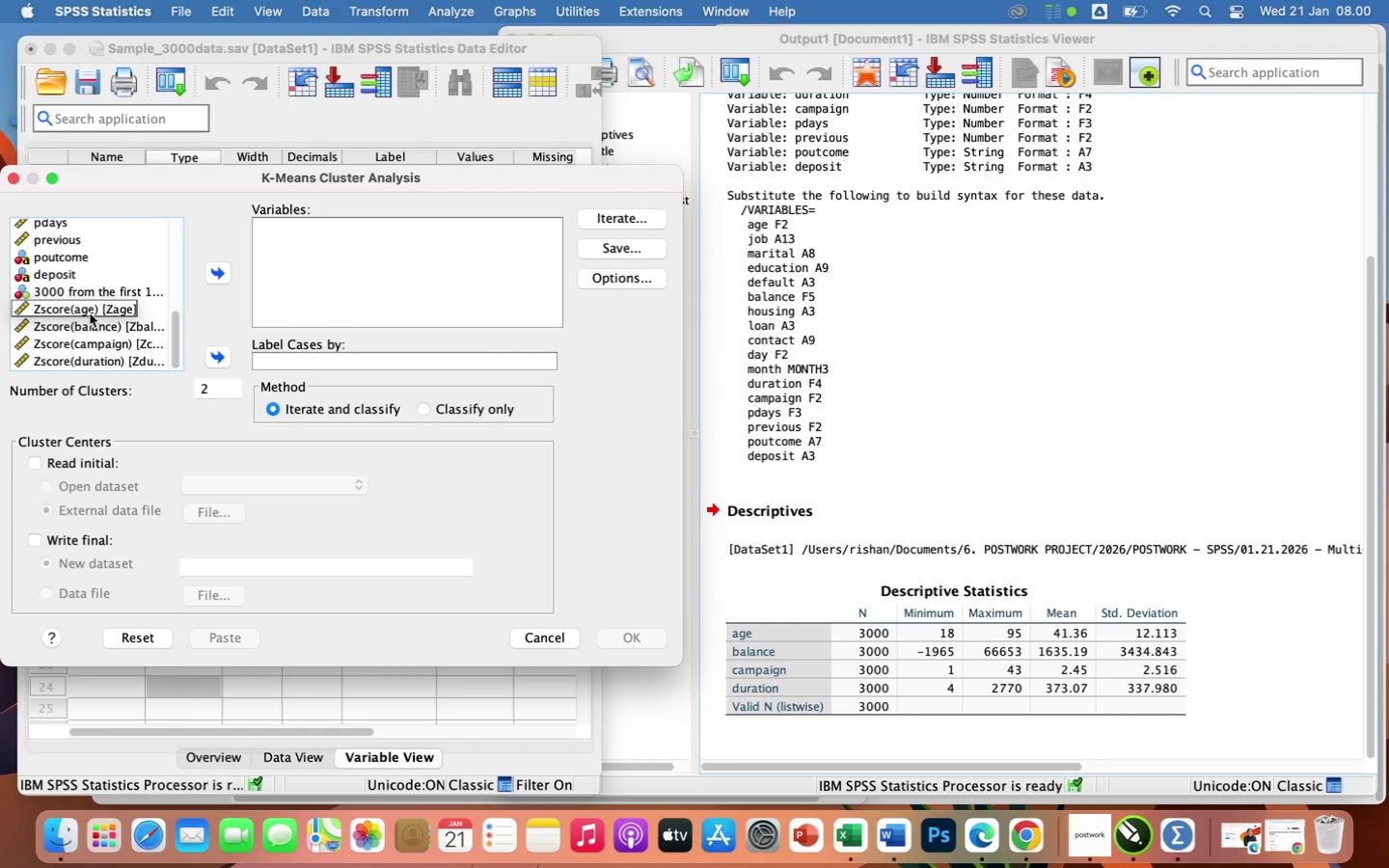 
left_click([90, 313])
 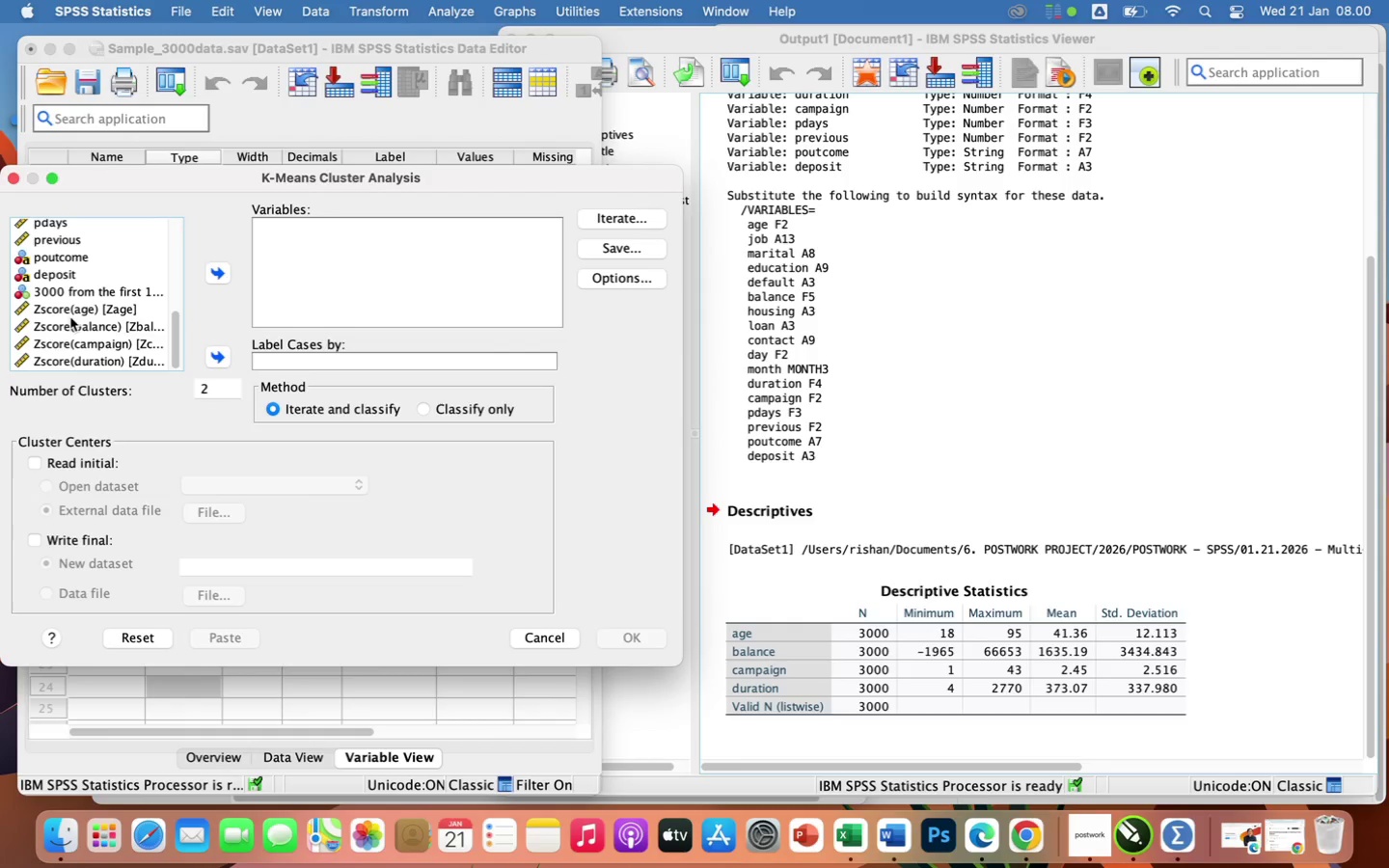 
left_click([65, 312])
 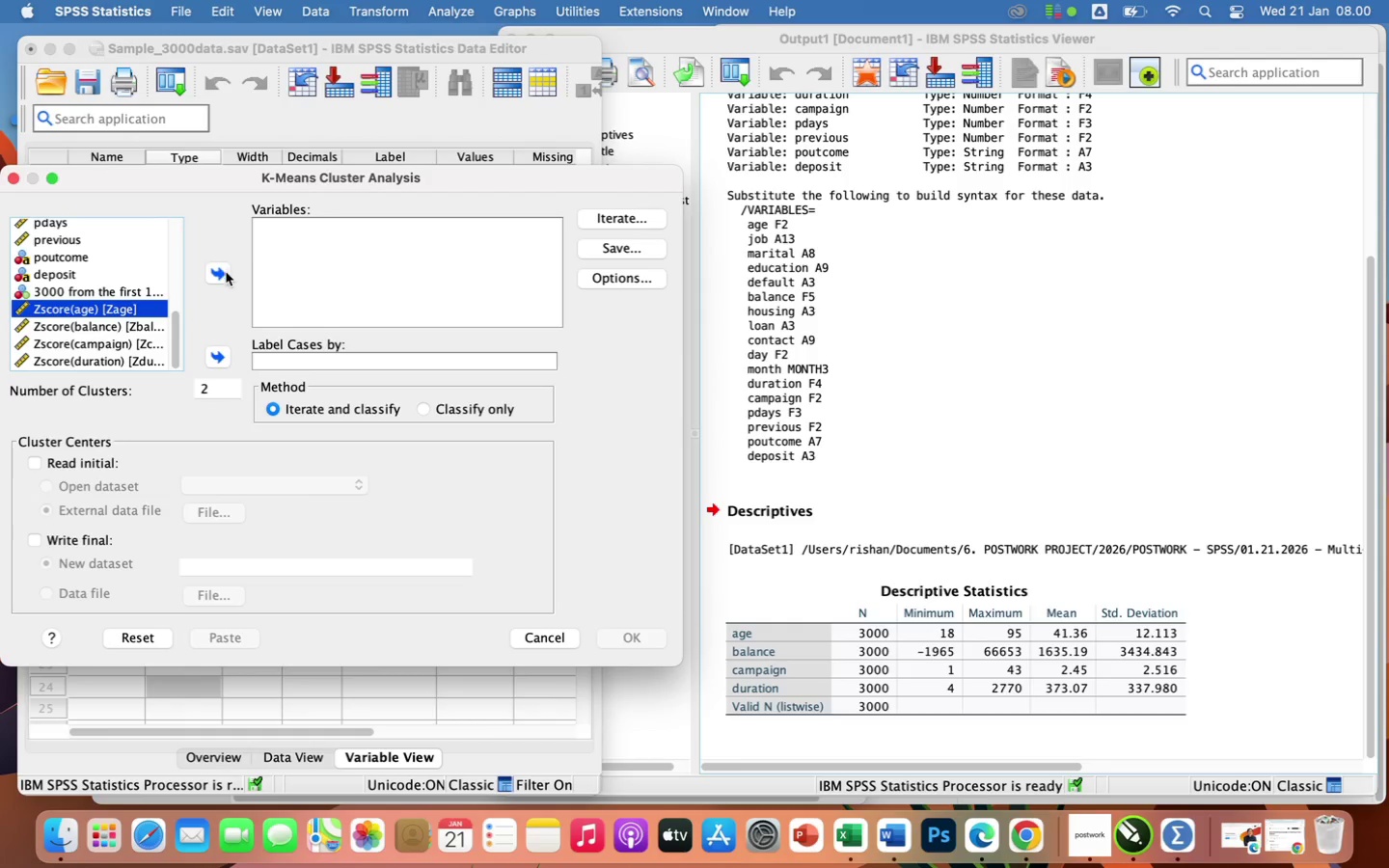 
left_click([219, 273])
 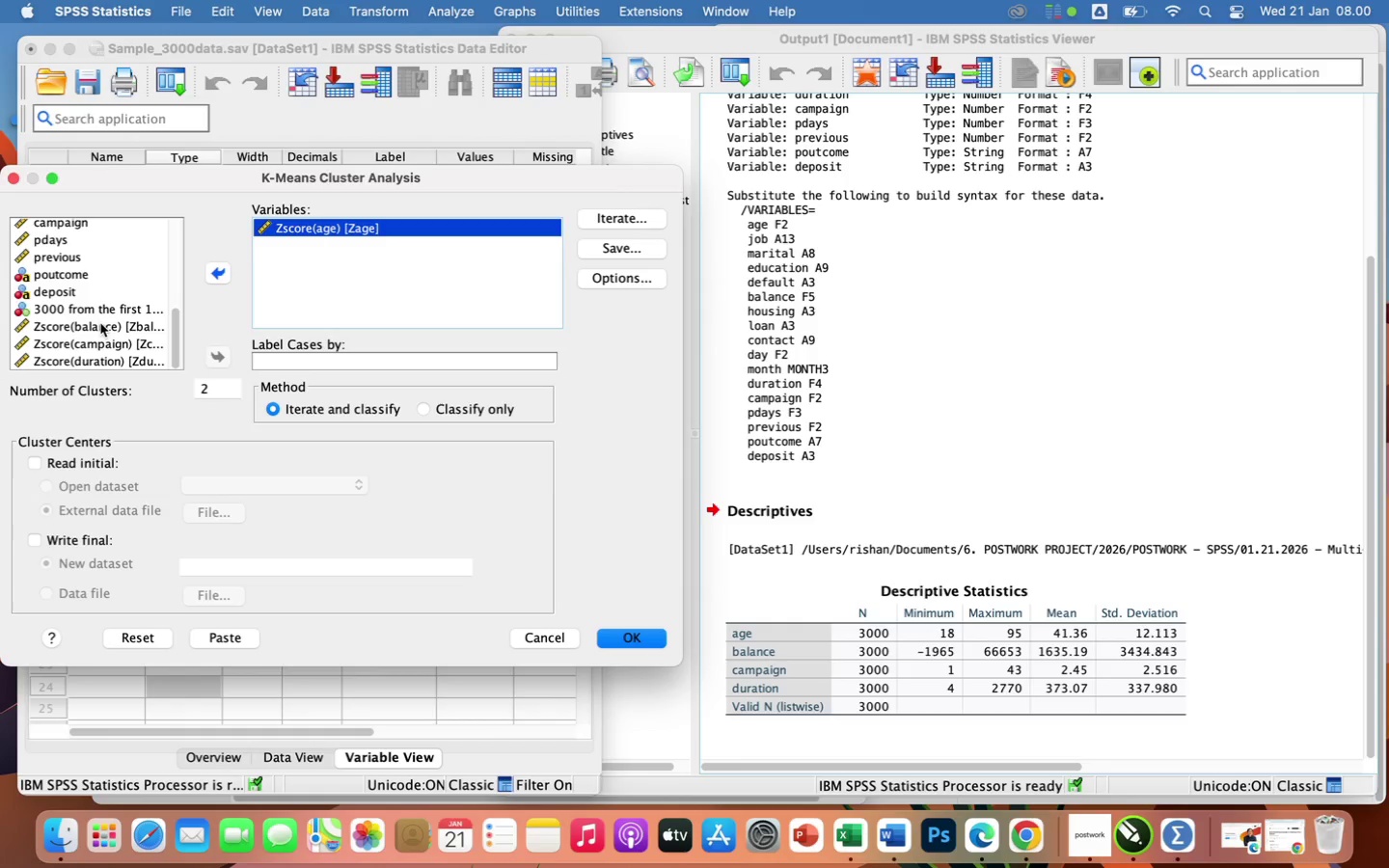 
left_click([99, 325])
 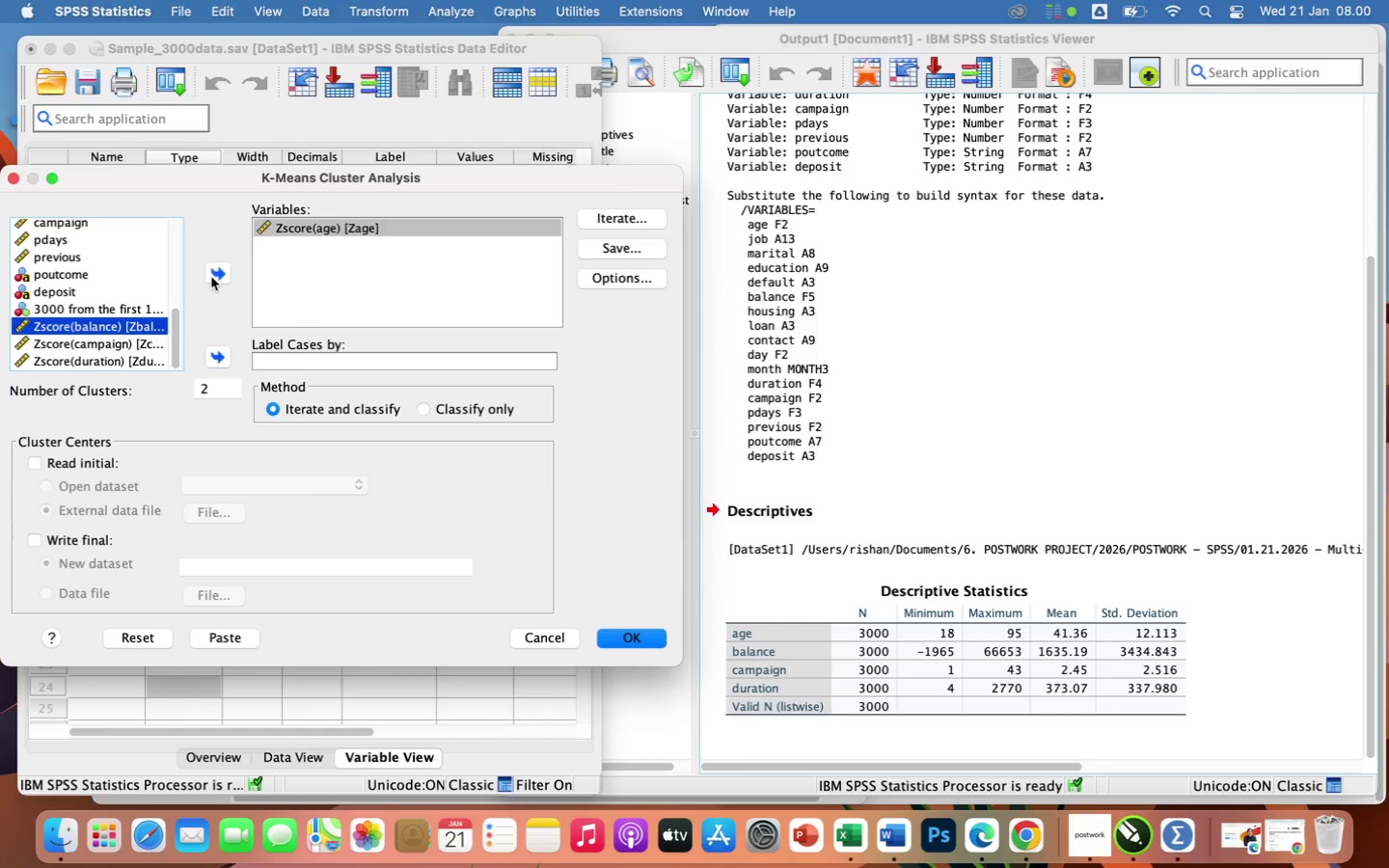 
left_click([211, 277])
 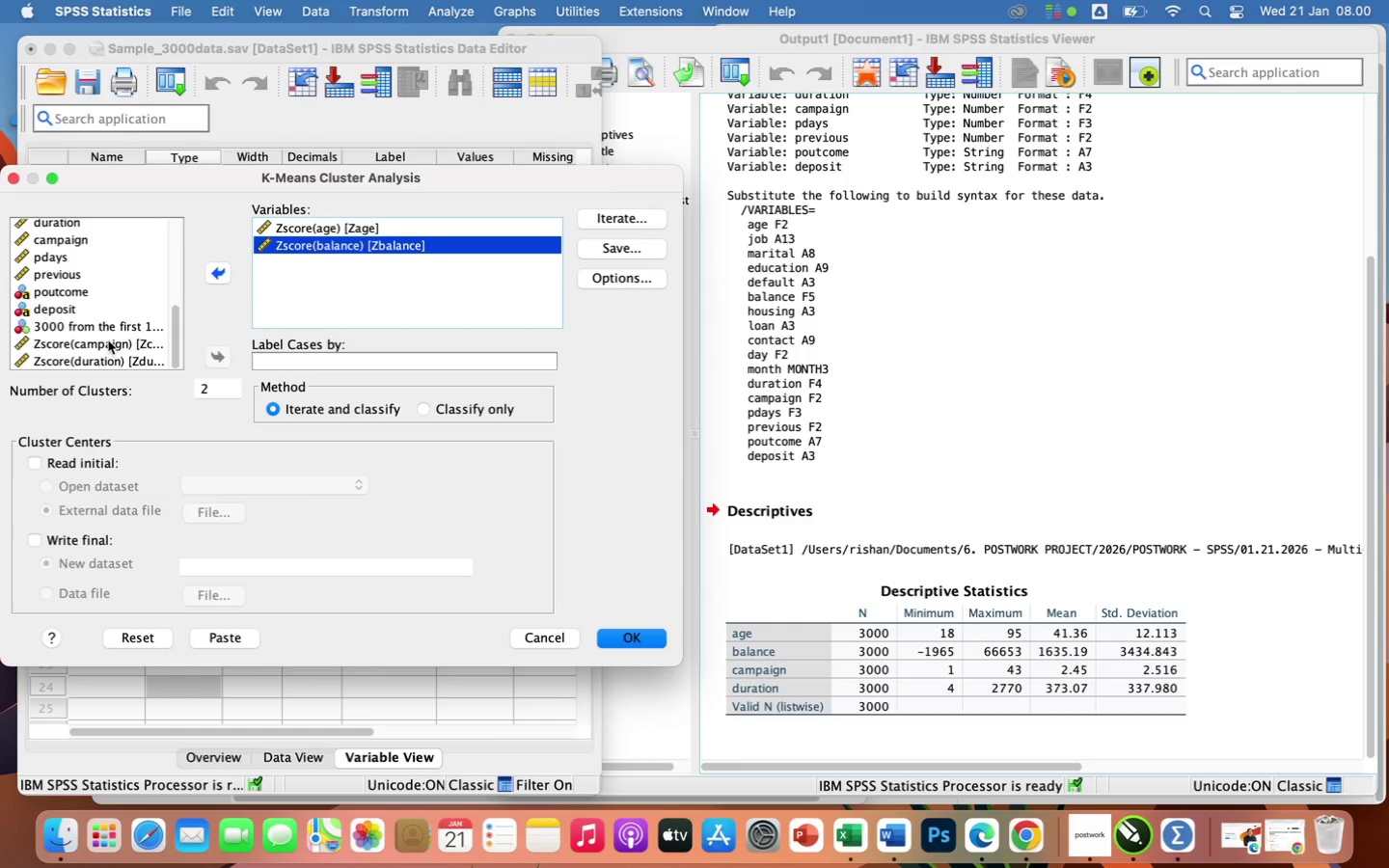 
left_click([107, 344])
 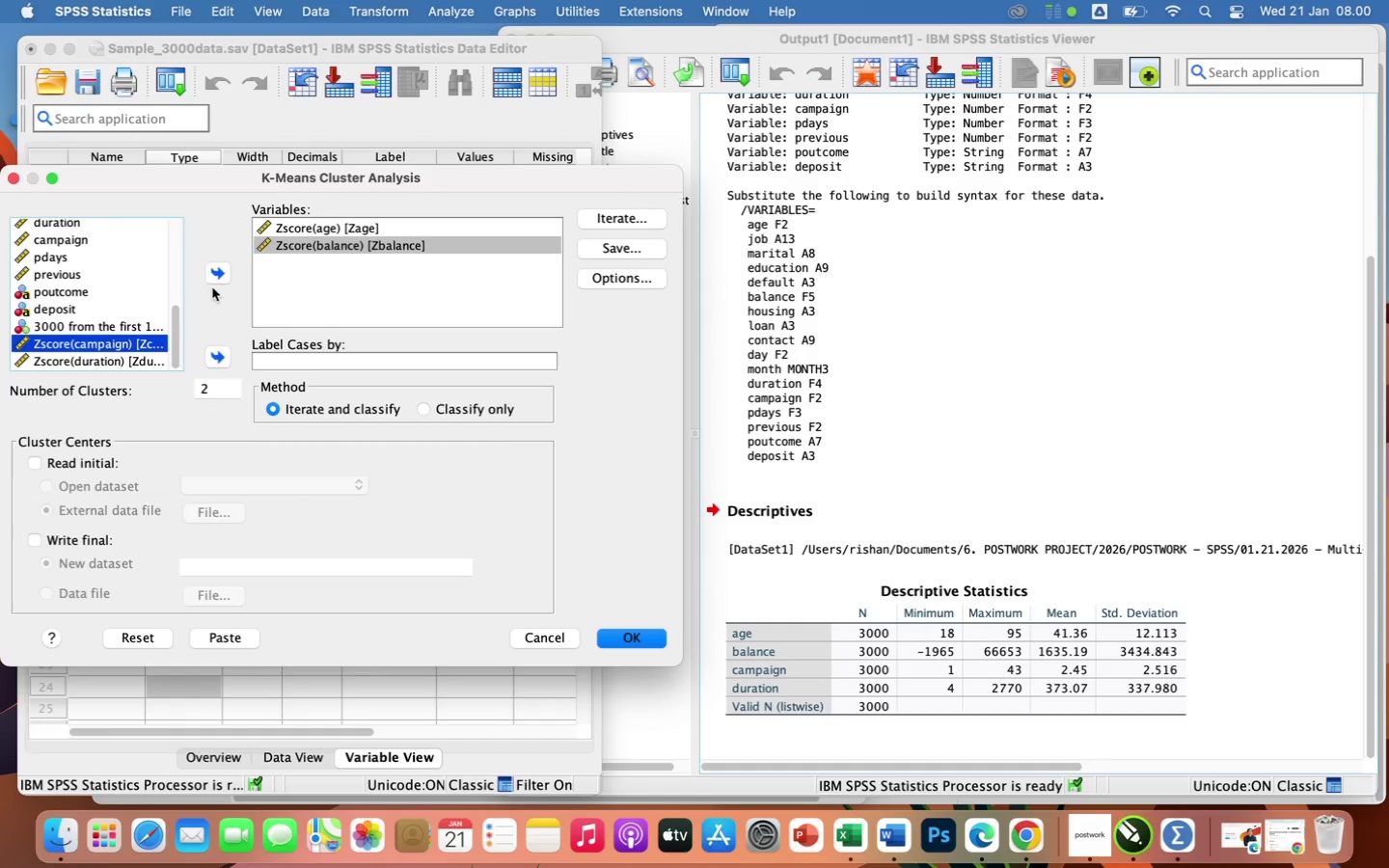 
wait(5.03)
 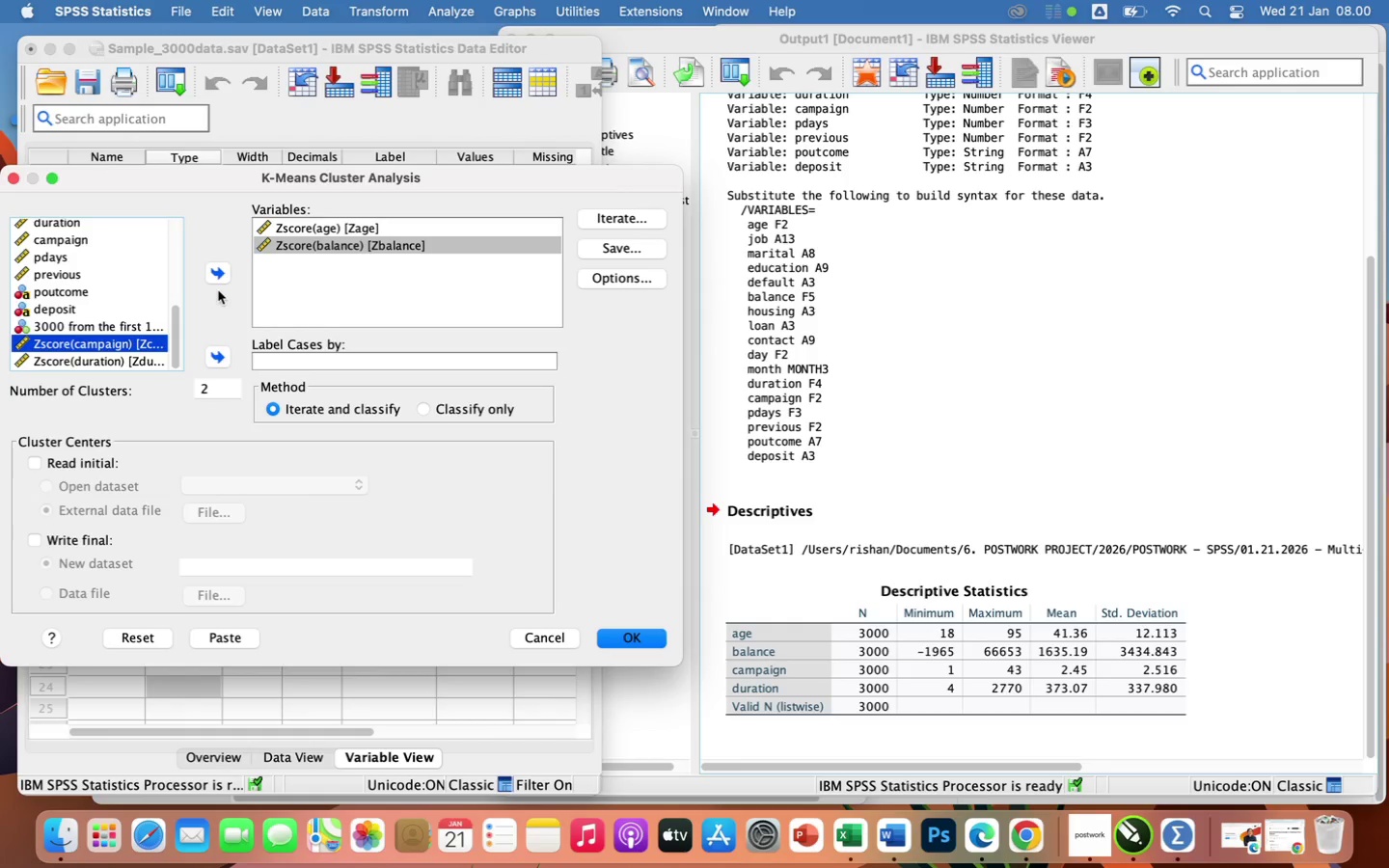 
left_click([217, 271])
 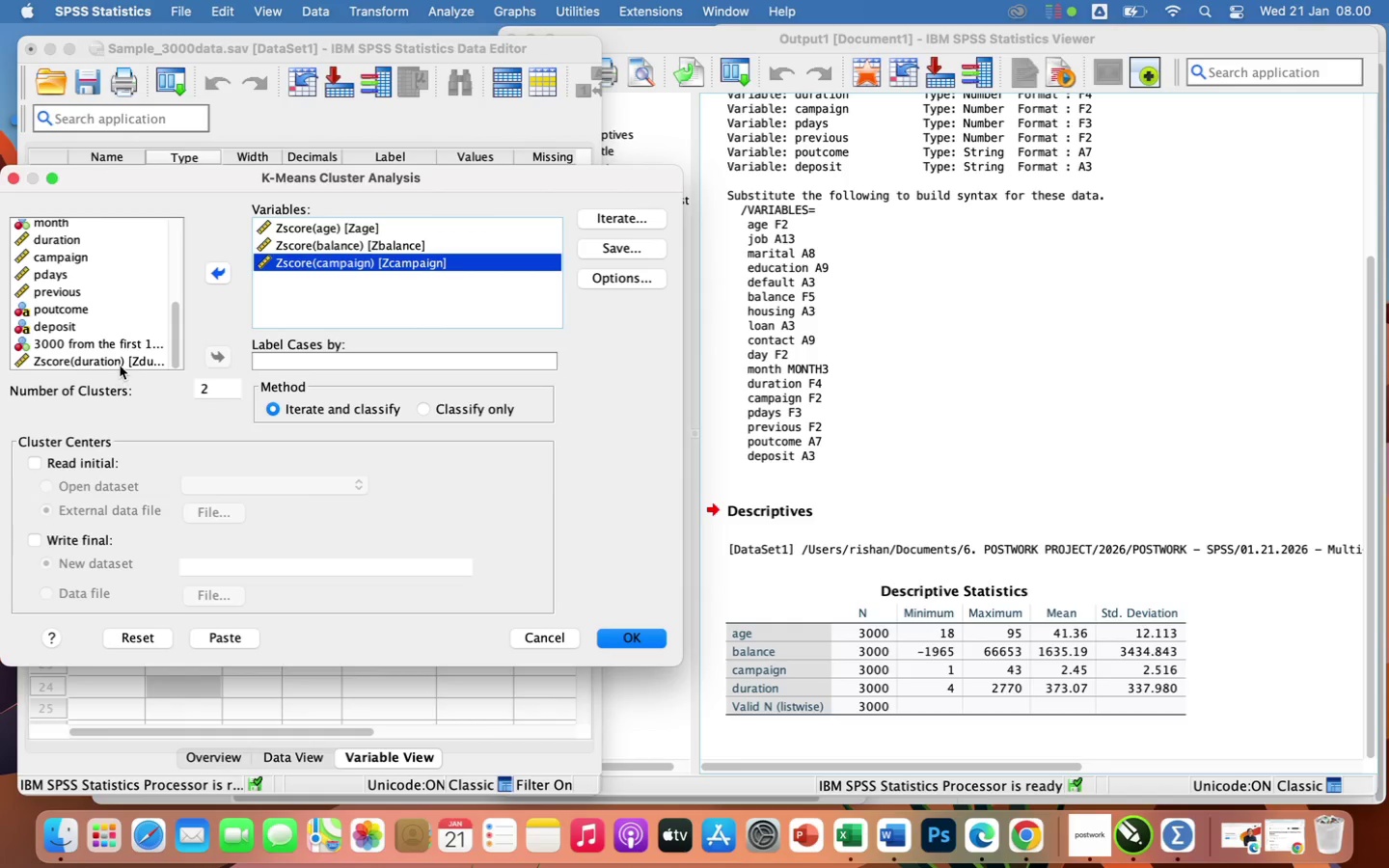 
left_click([120, 361])
 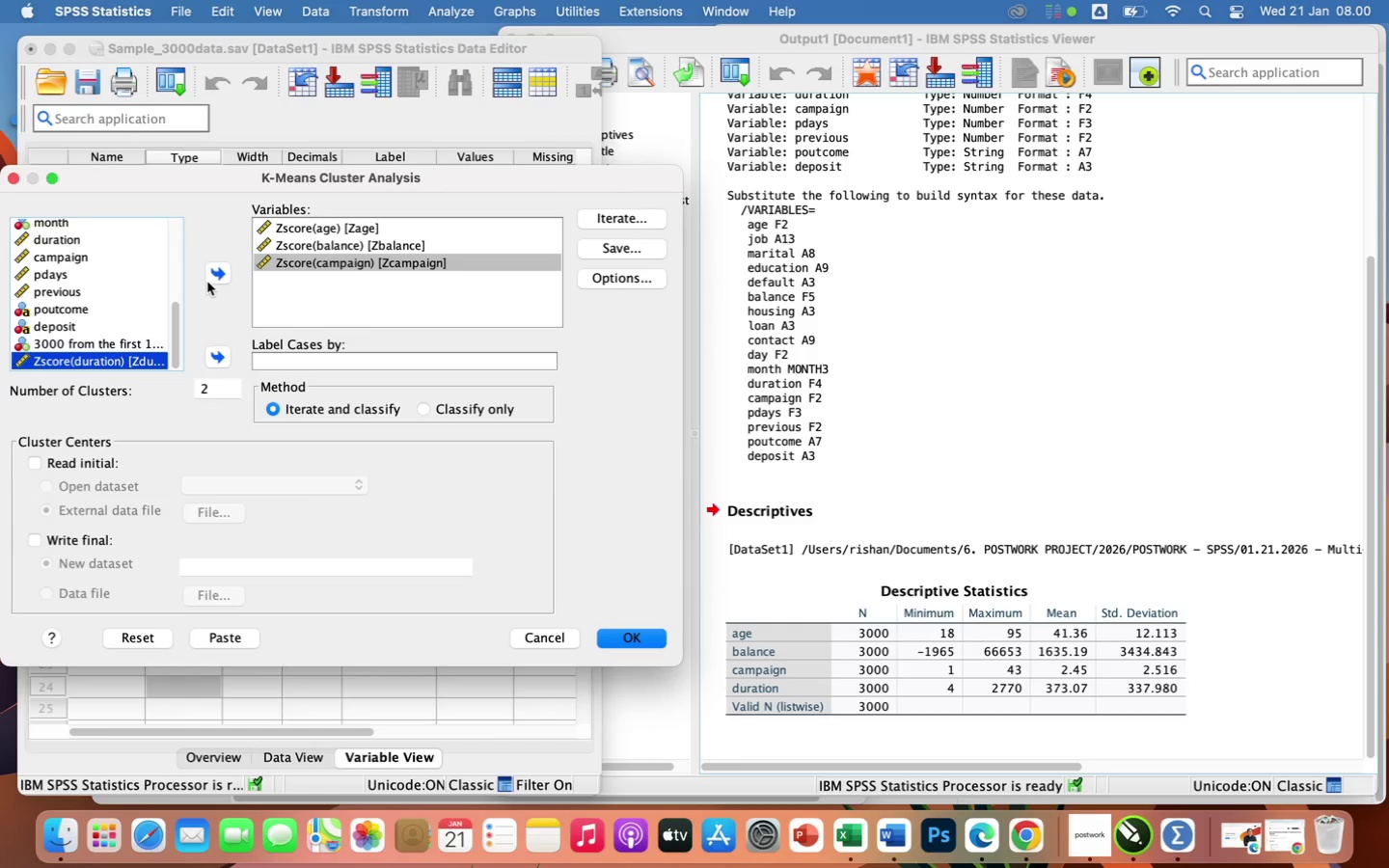 
left_click([214, 271])
 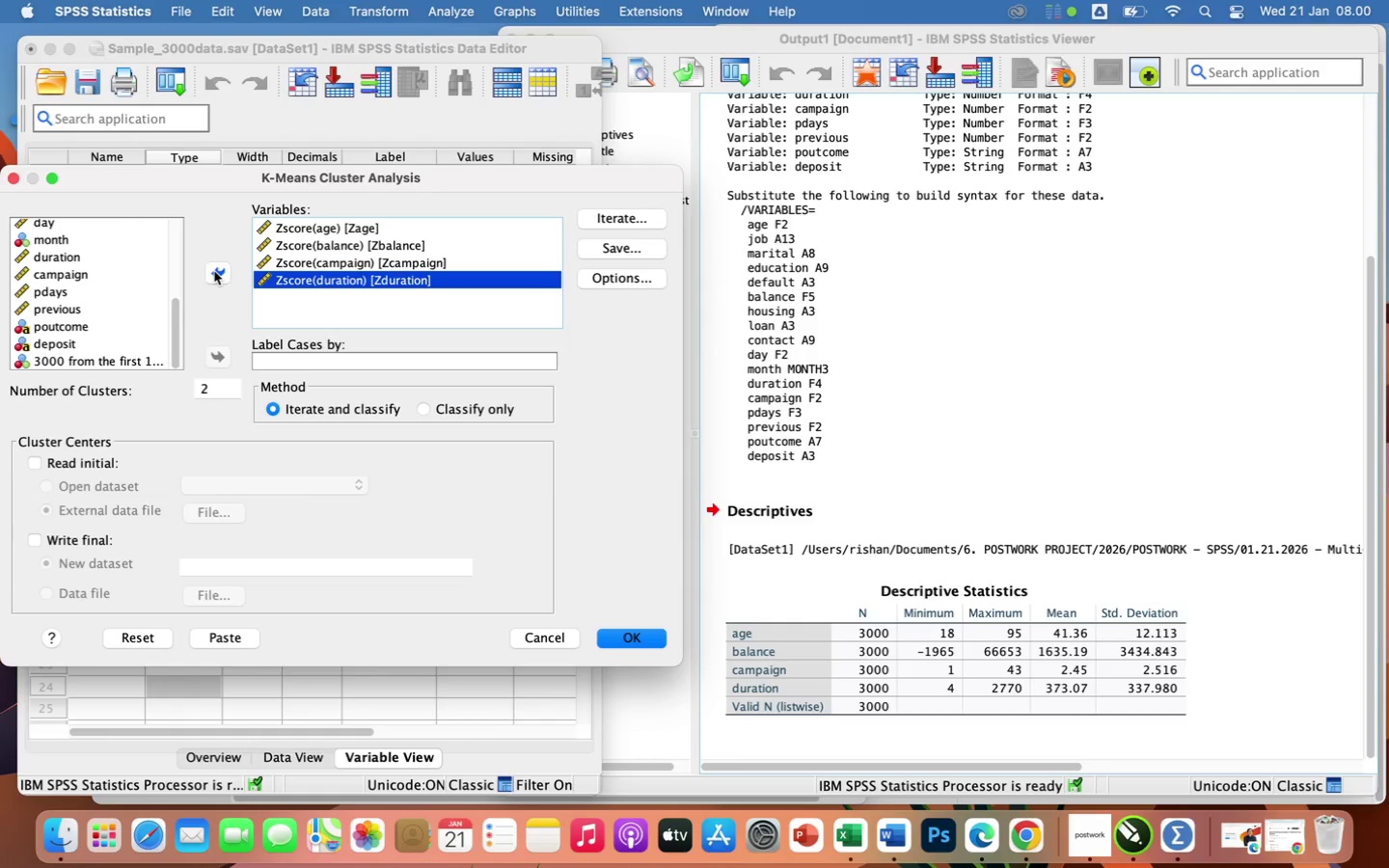 
wait(14.69)
 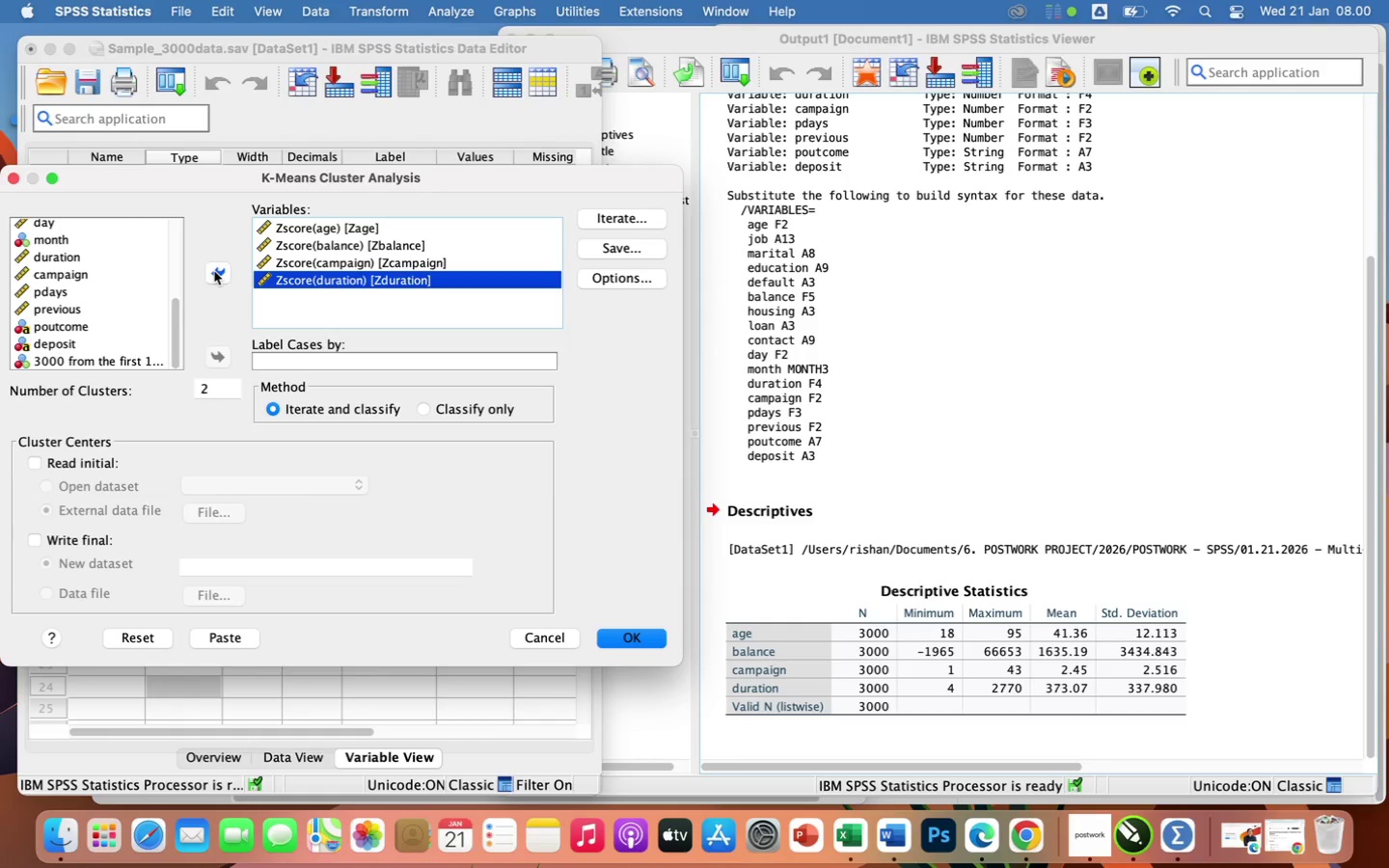 
scroll: coordinate [118, 305], scroll_direction: down, amount: 2.0